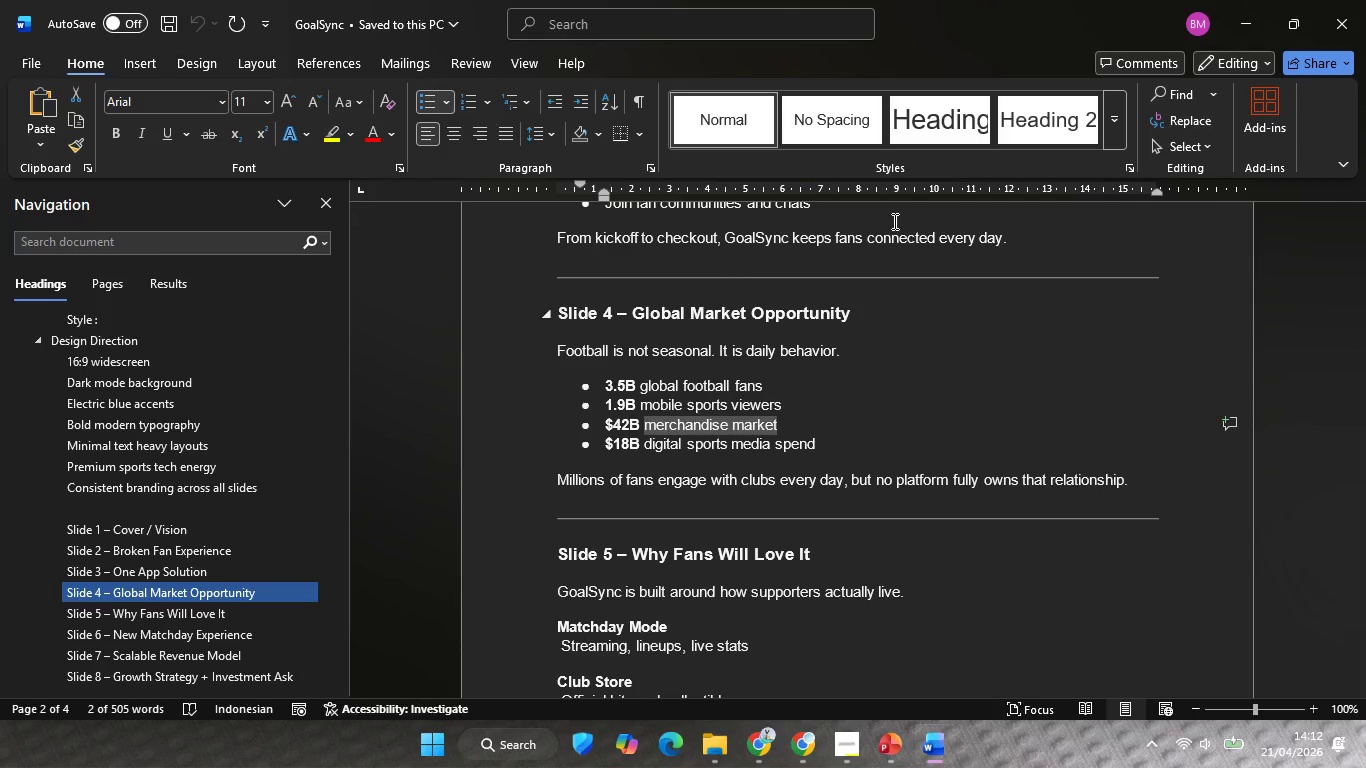 
key(Control+C)
 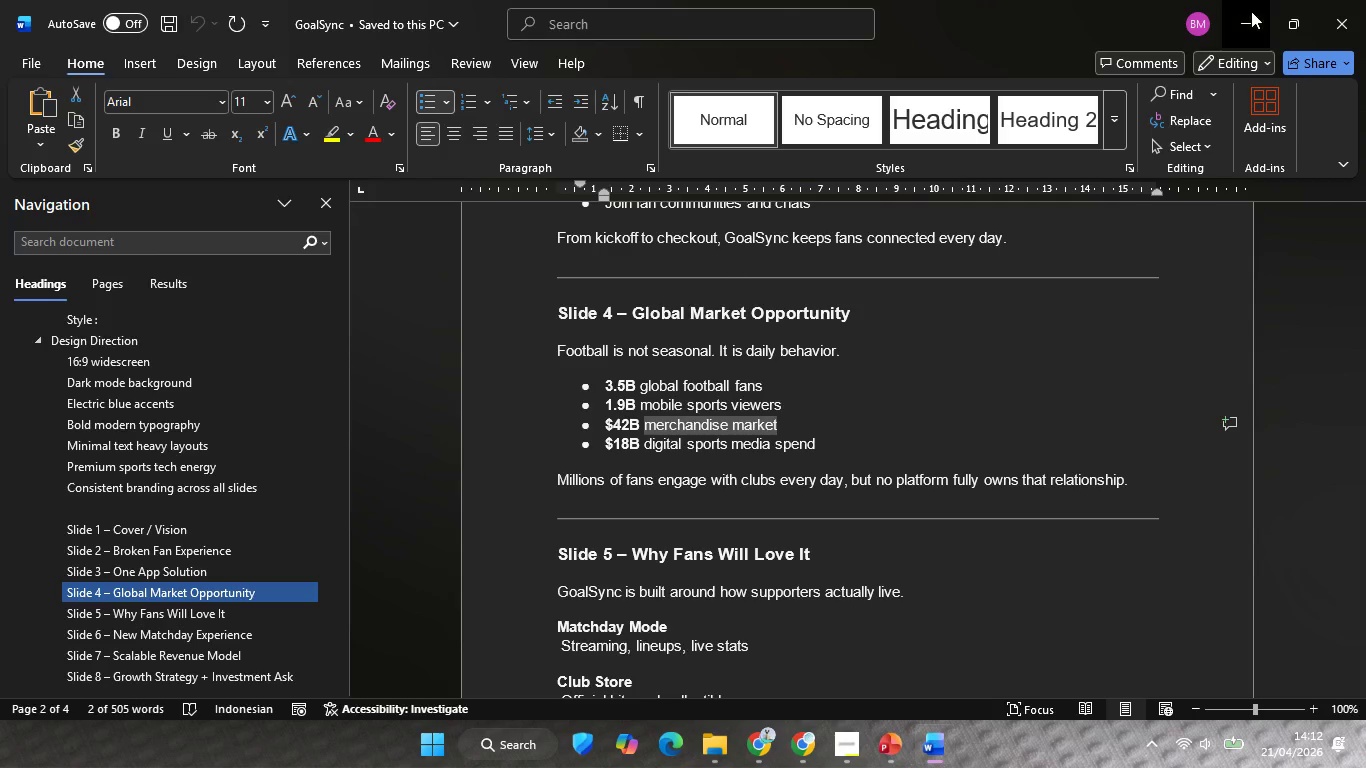 
left_click([1251, 11])
 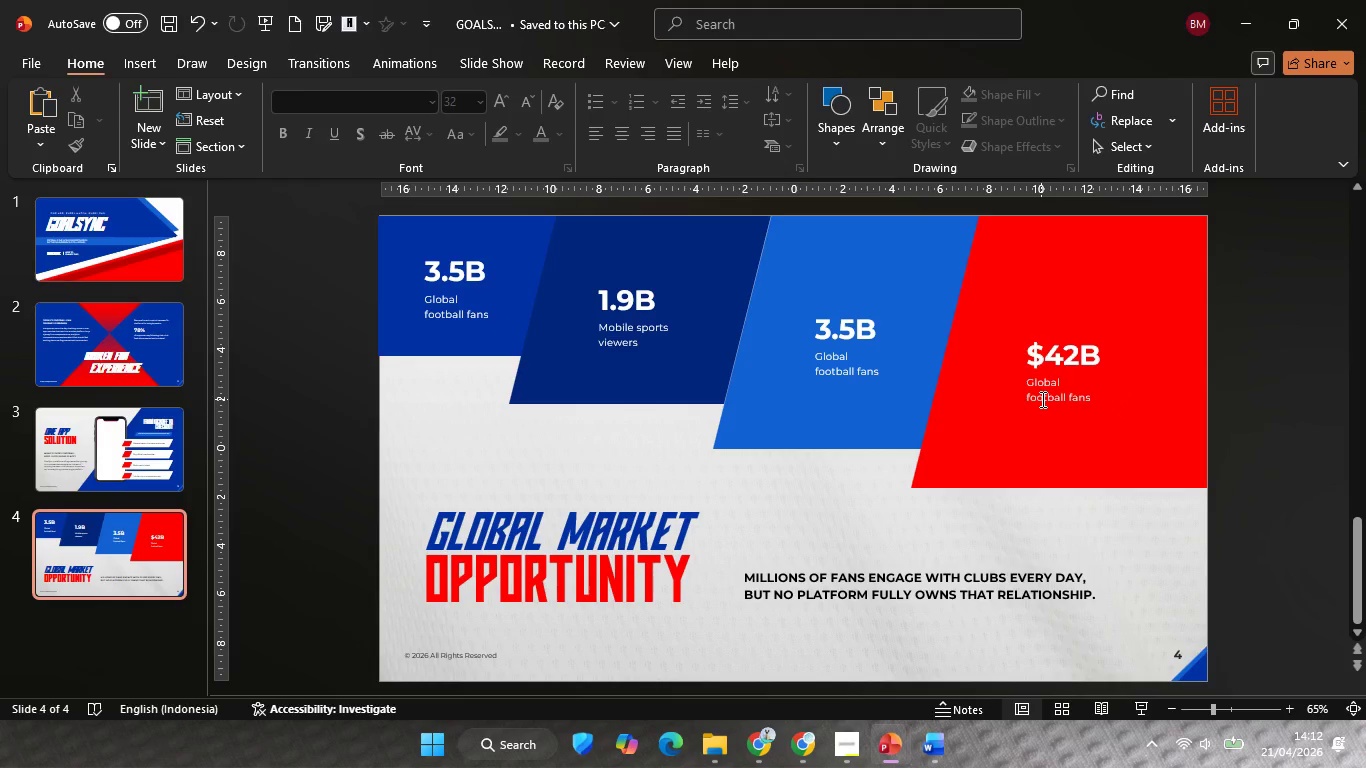 
left_click([1041, 399])
 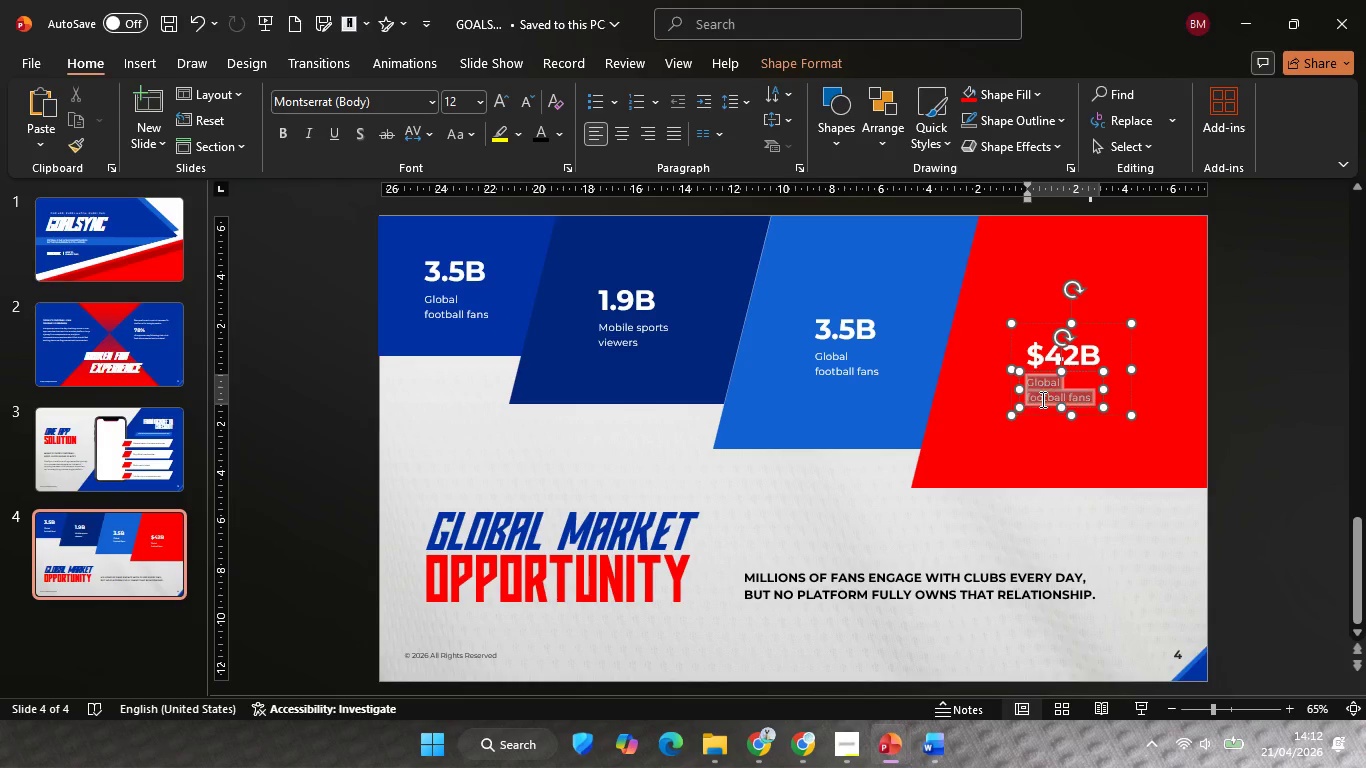 
key(Control+A)
 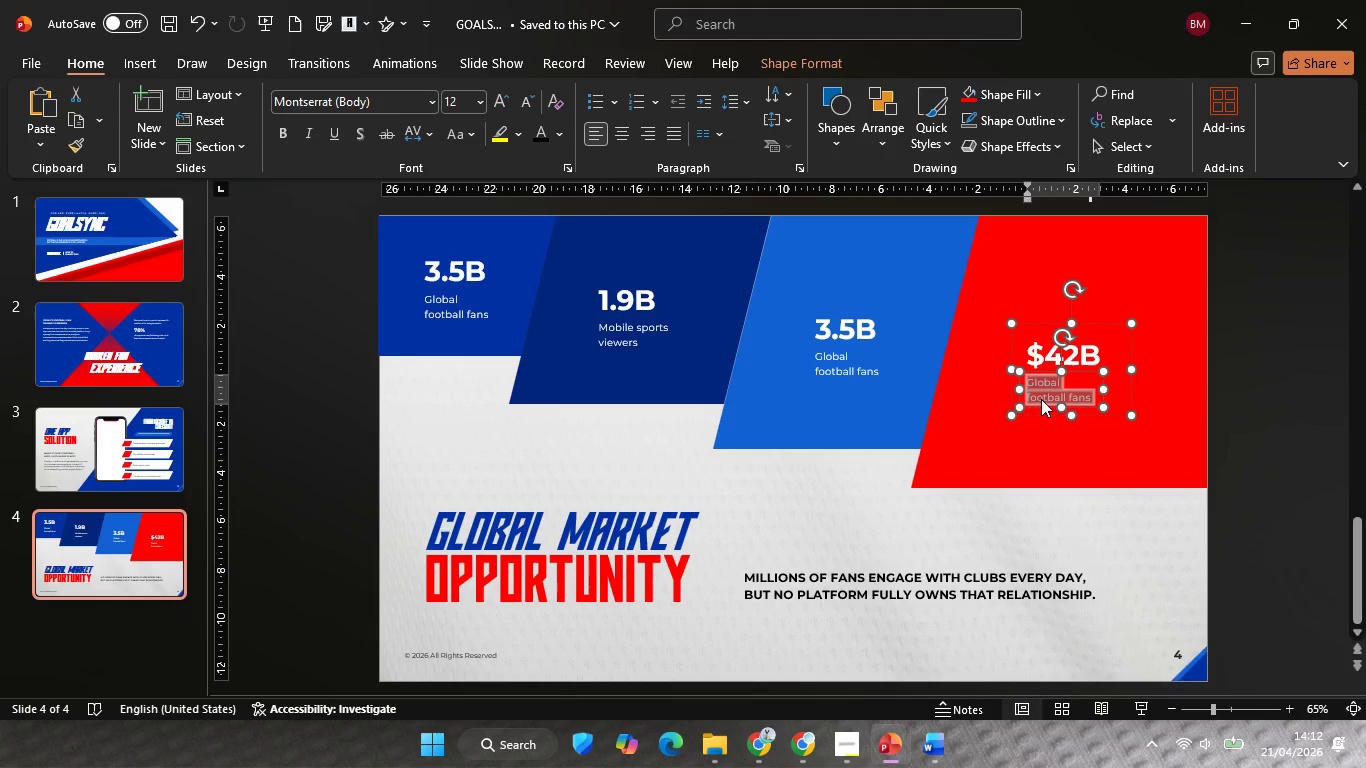 
right_click([1041, 399])
 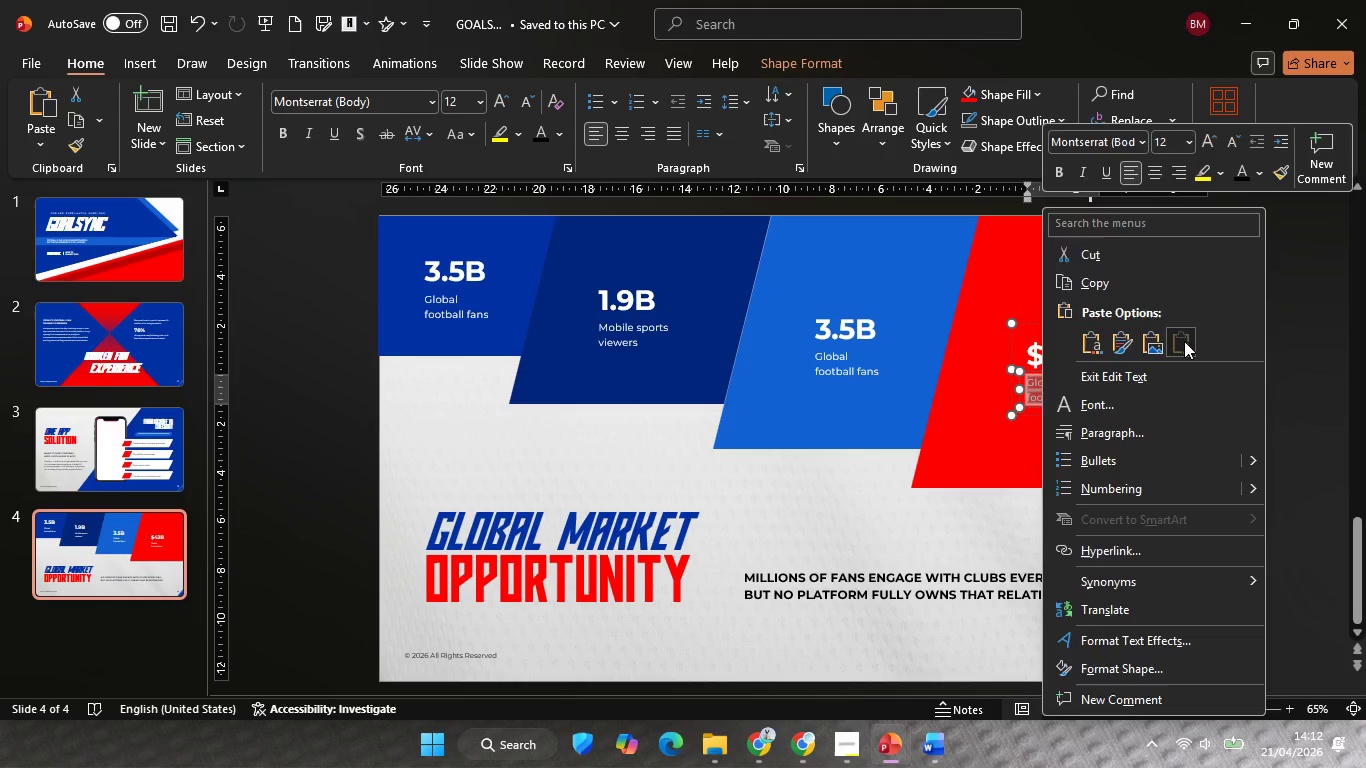 
left_click([1184, 341])
 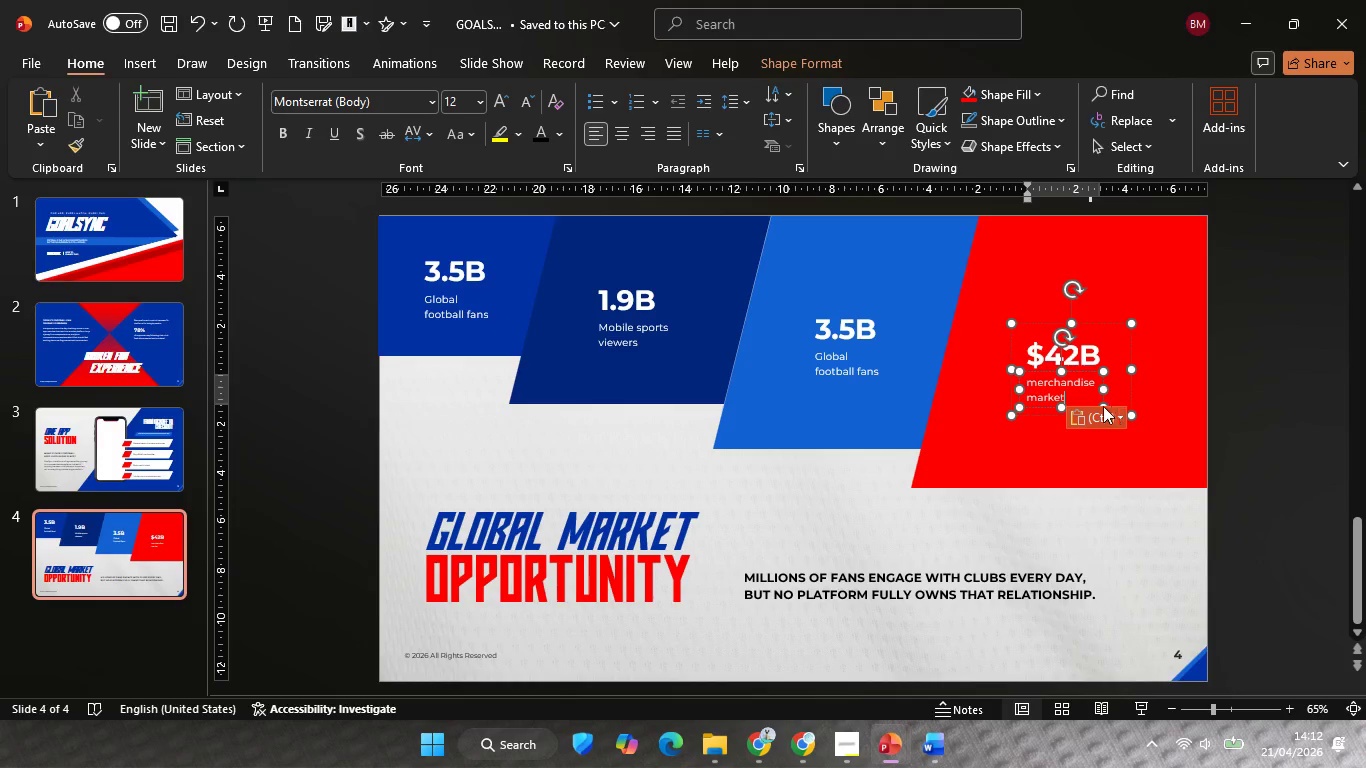 
key(Control+A)
 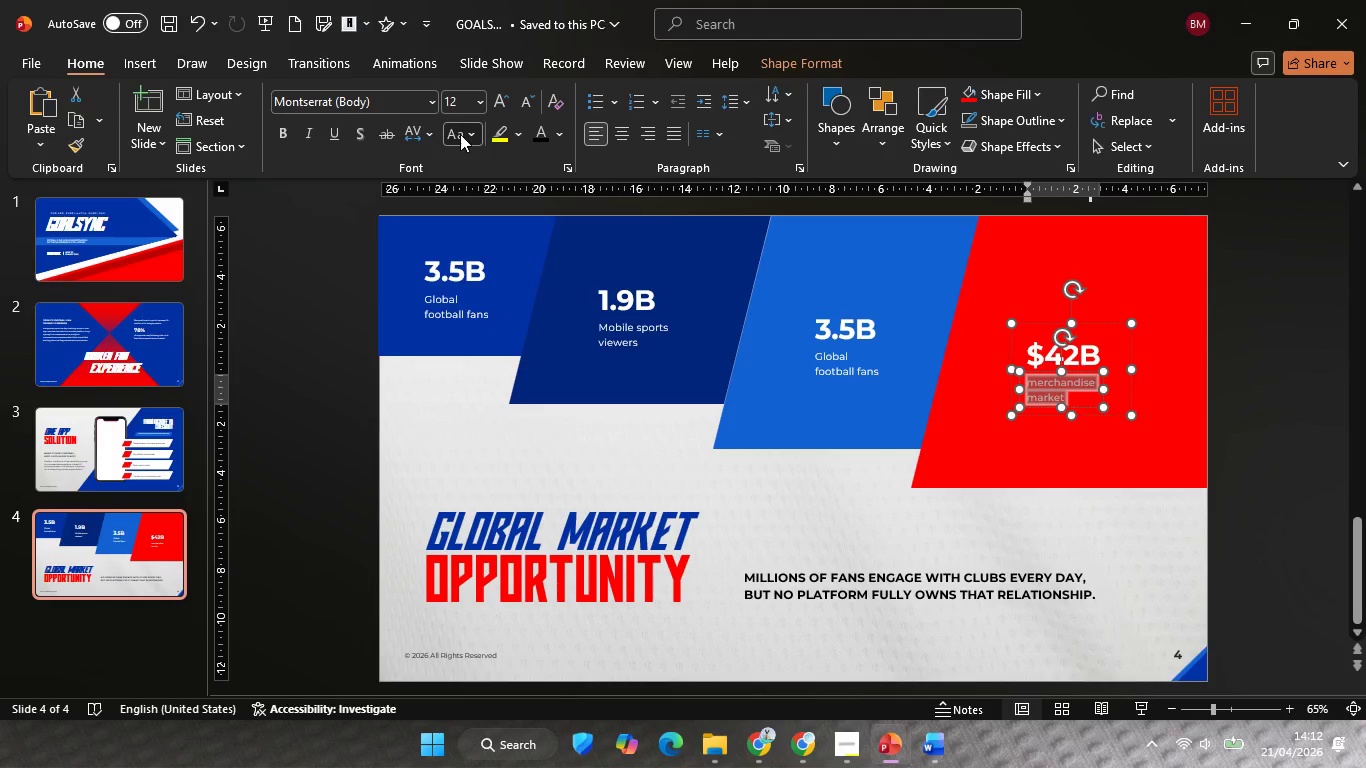 
left_click([460, 134])
 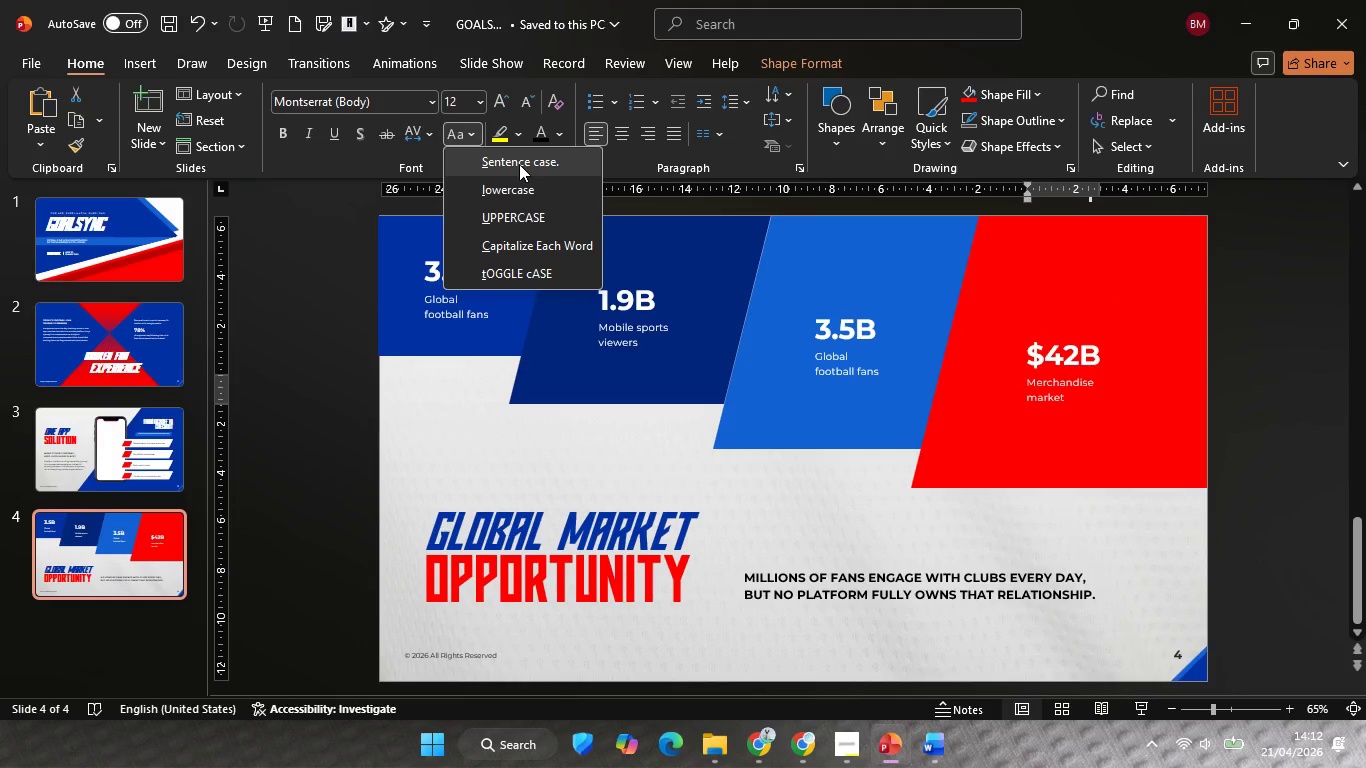 
left_click([519, 164])
 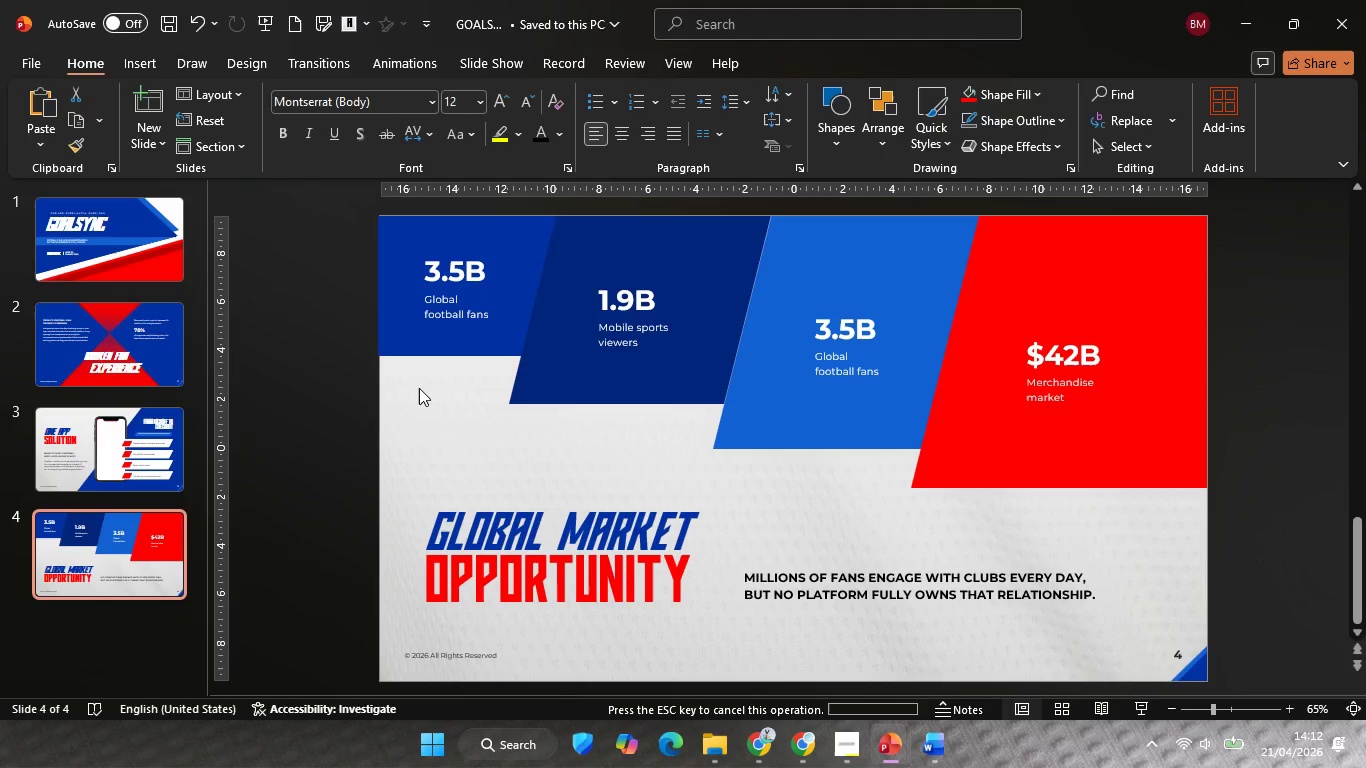 
left_click([419, 388])
 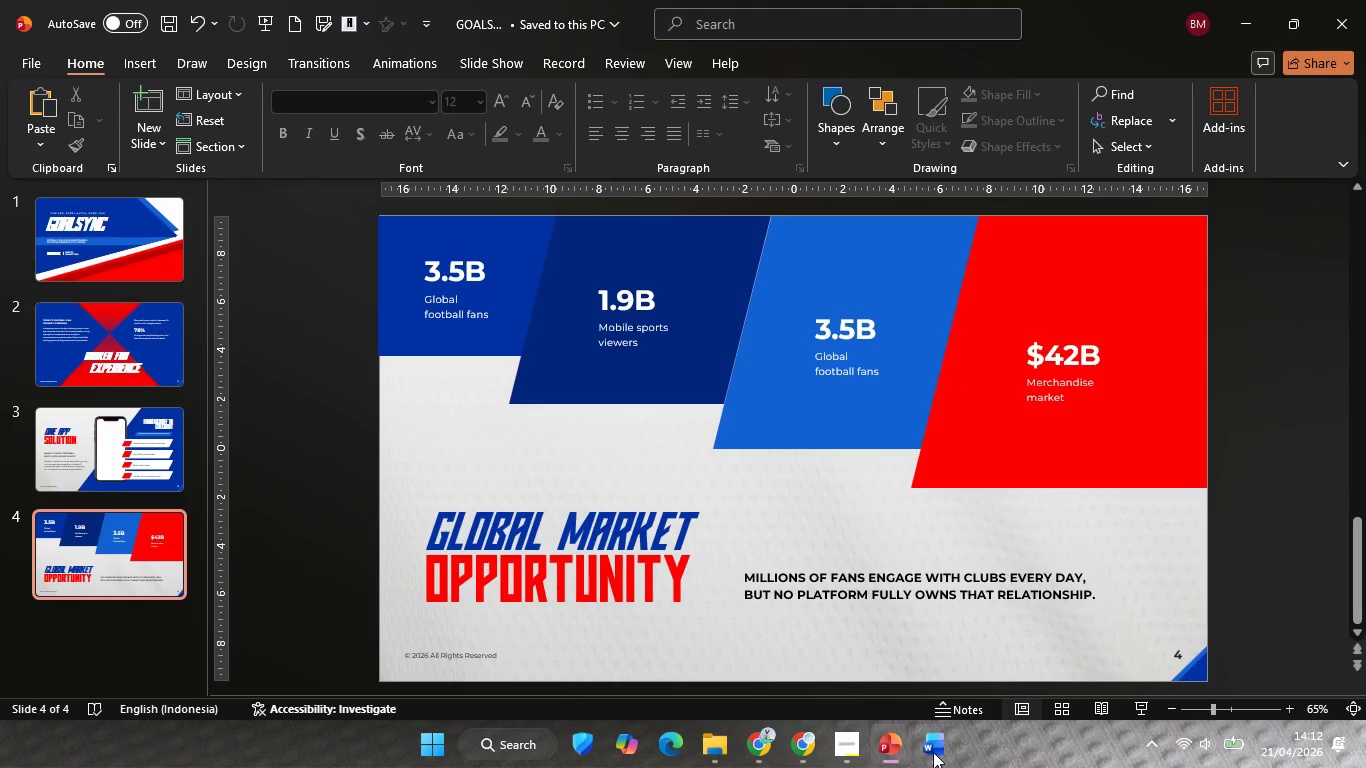 
left_click([933, 752])
 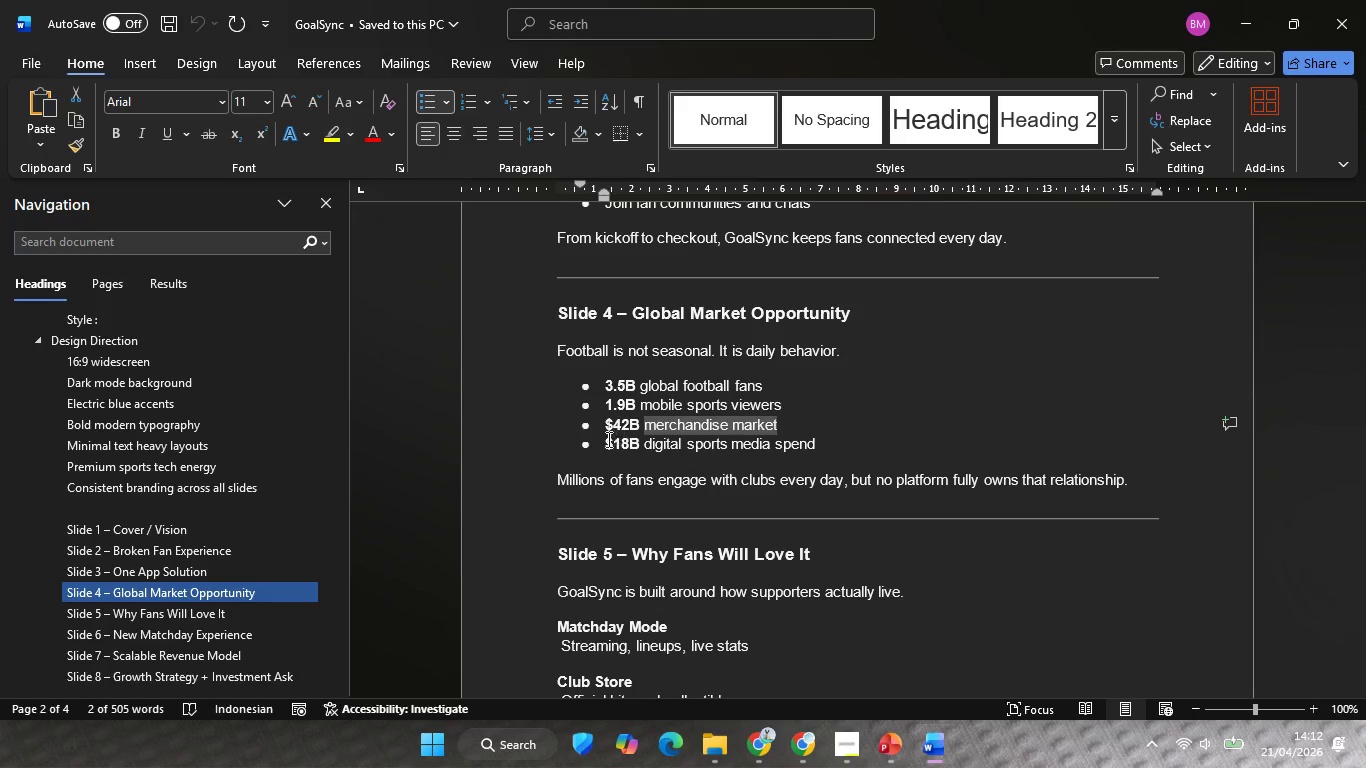 
left_click([603, 439])
 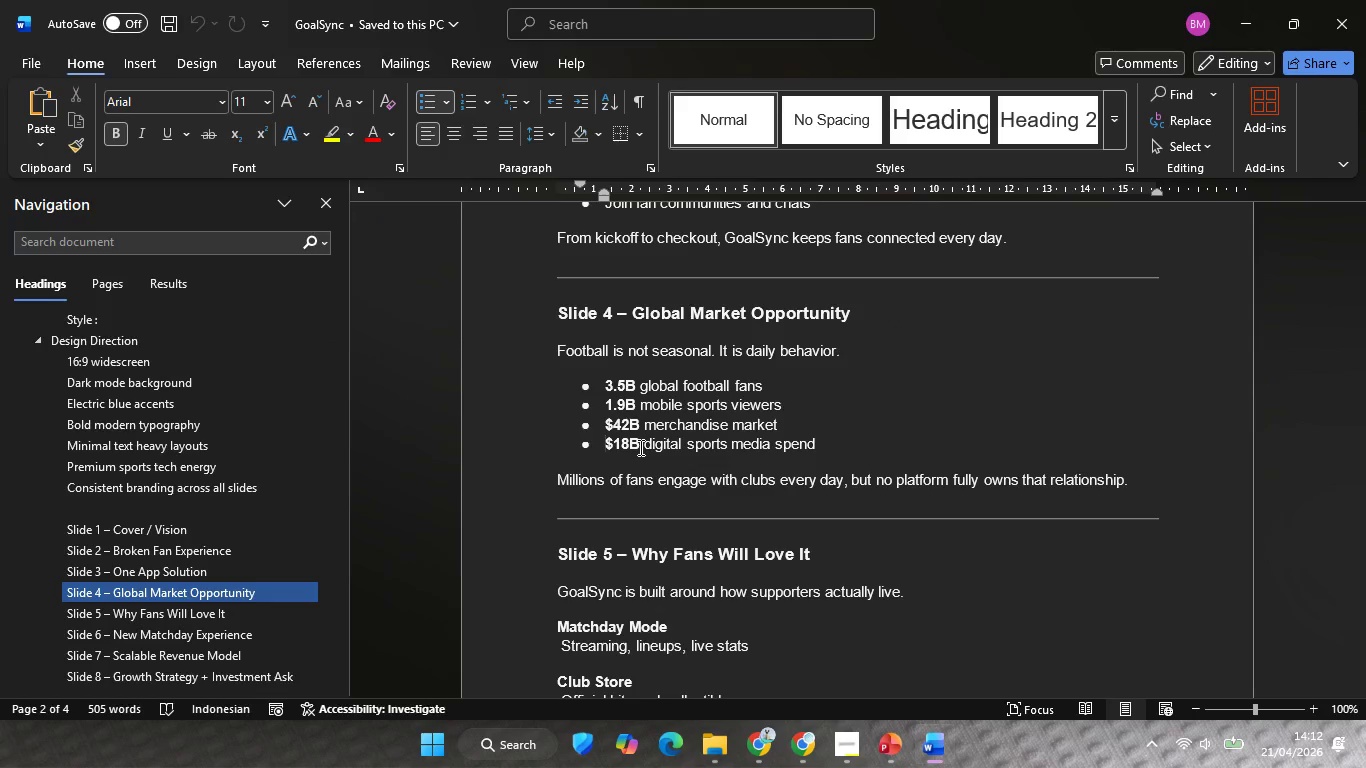 
hold_key(key=ShiftLeft, duration=0.44)
left_click([639, 447])
 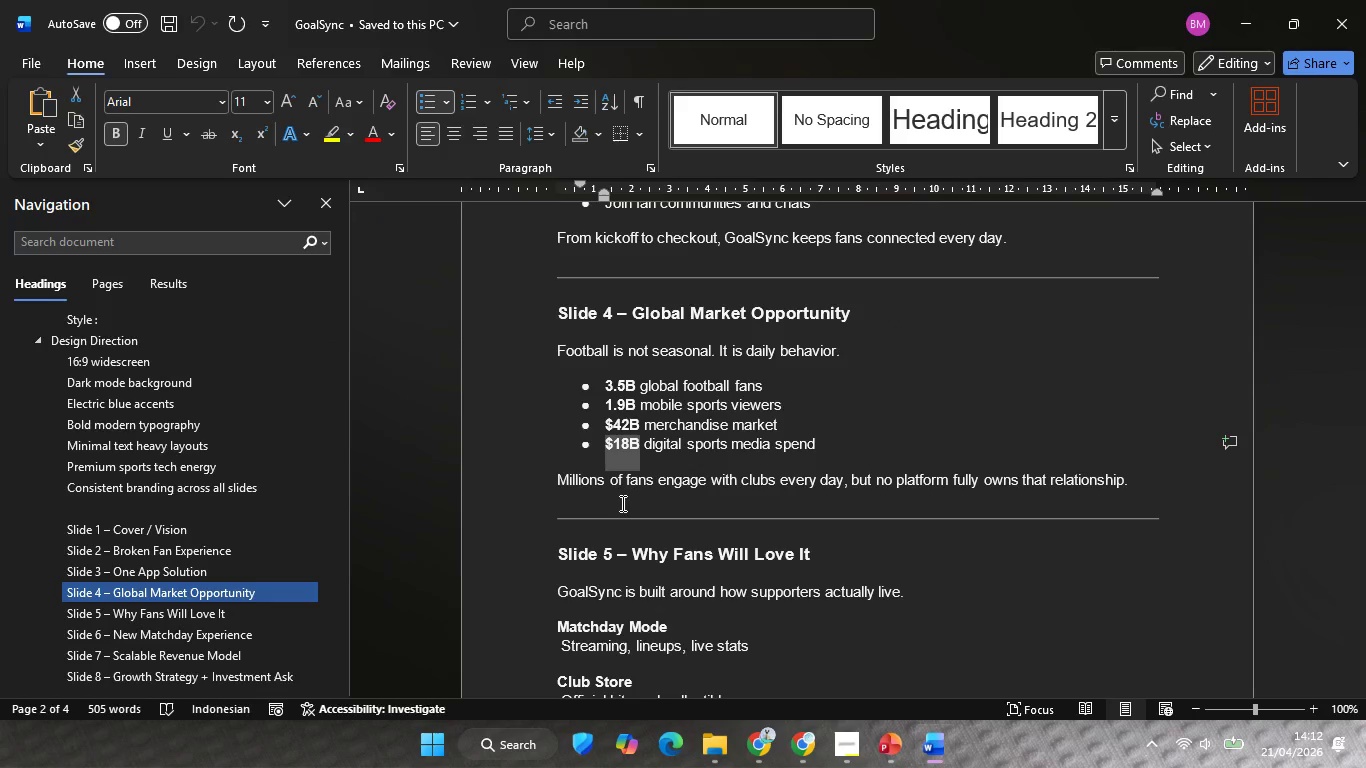 
key(Control+C)
 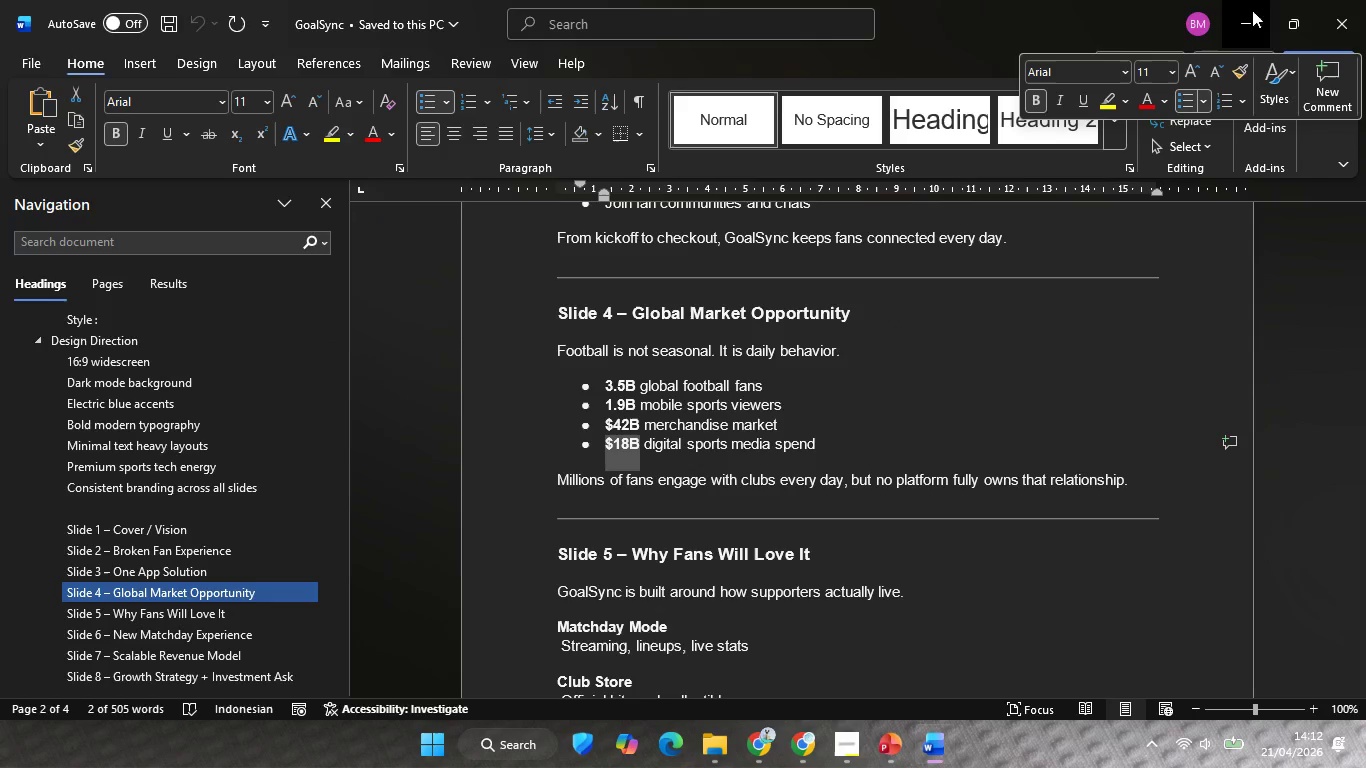 
left_click([1252, 10])
 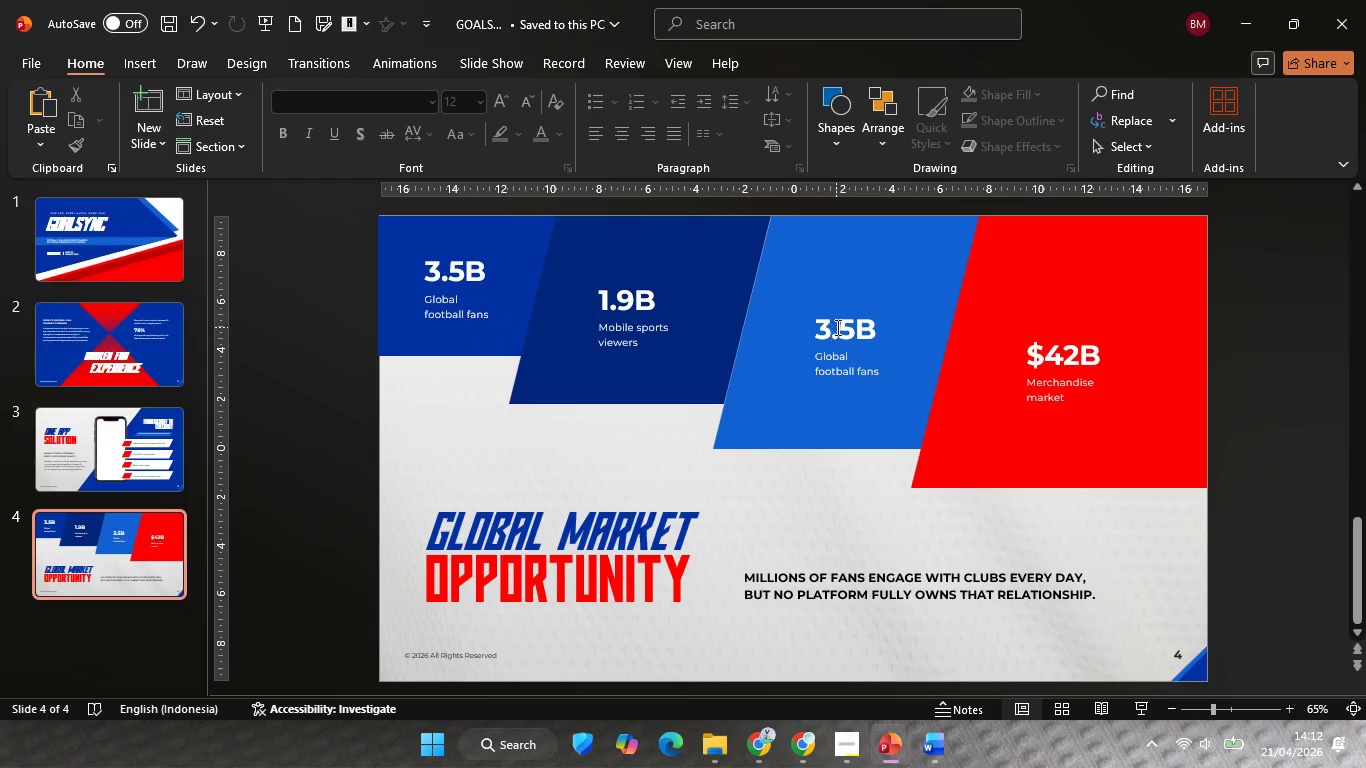 
left_click([837, 327])
 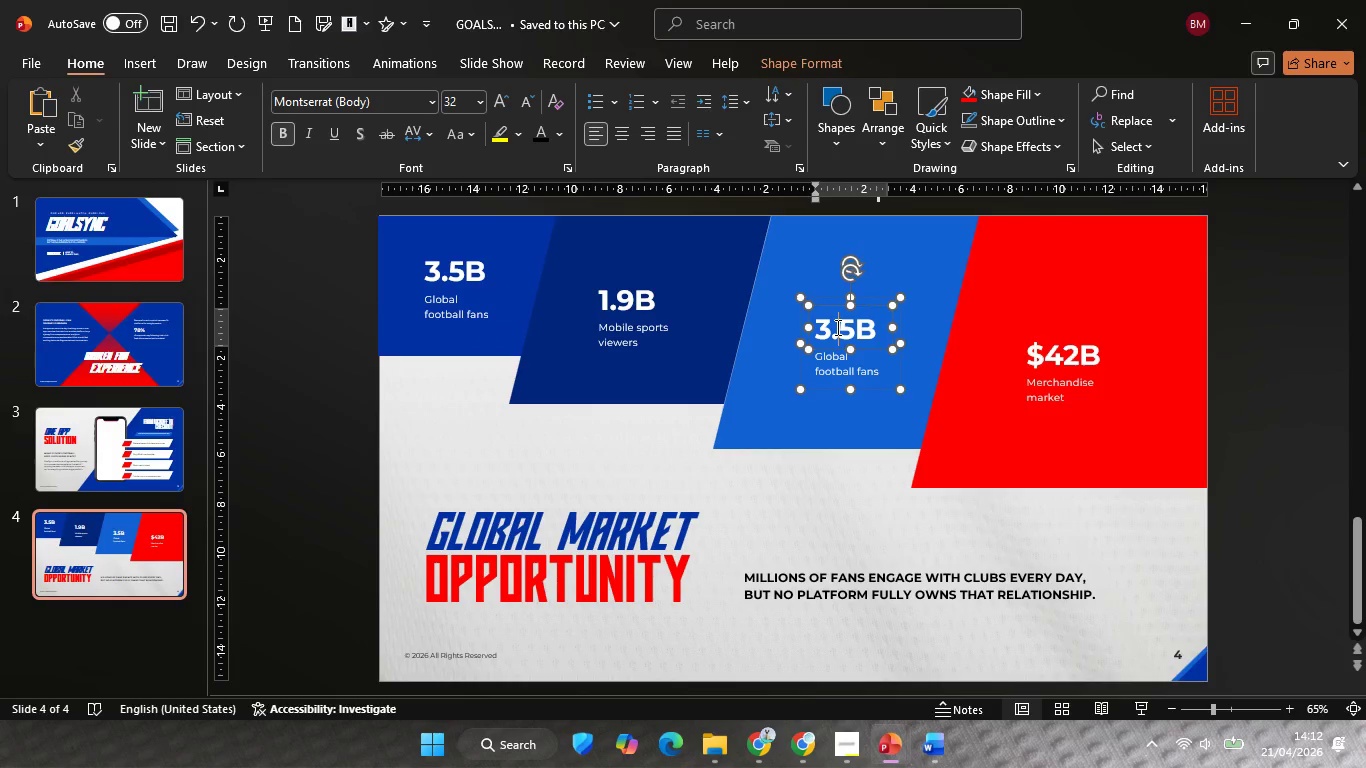 
key(Control+A)
 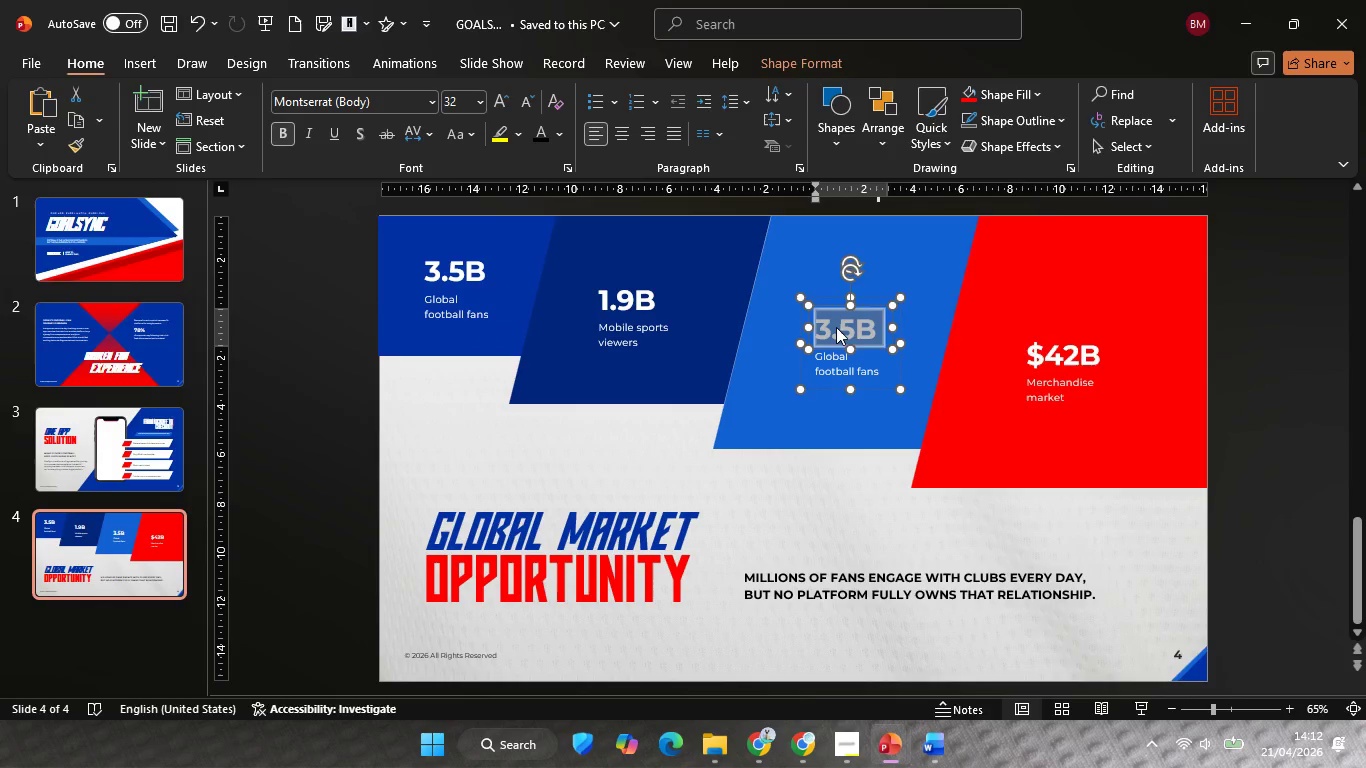 
right_click([836, 327])
 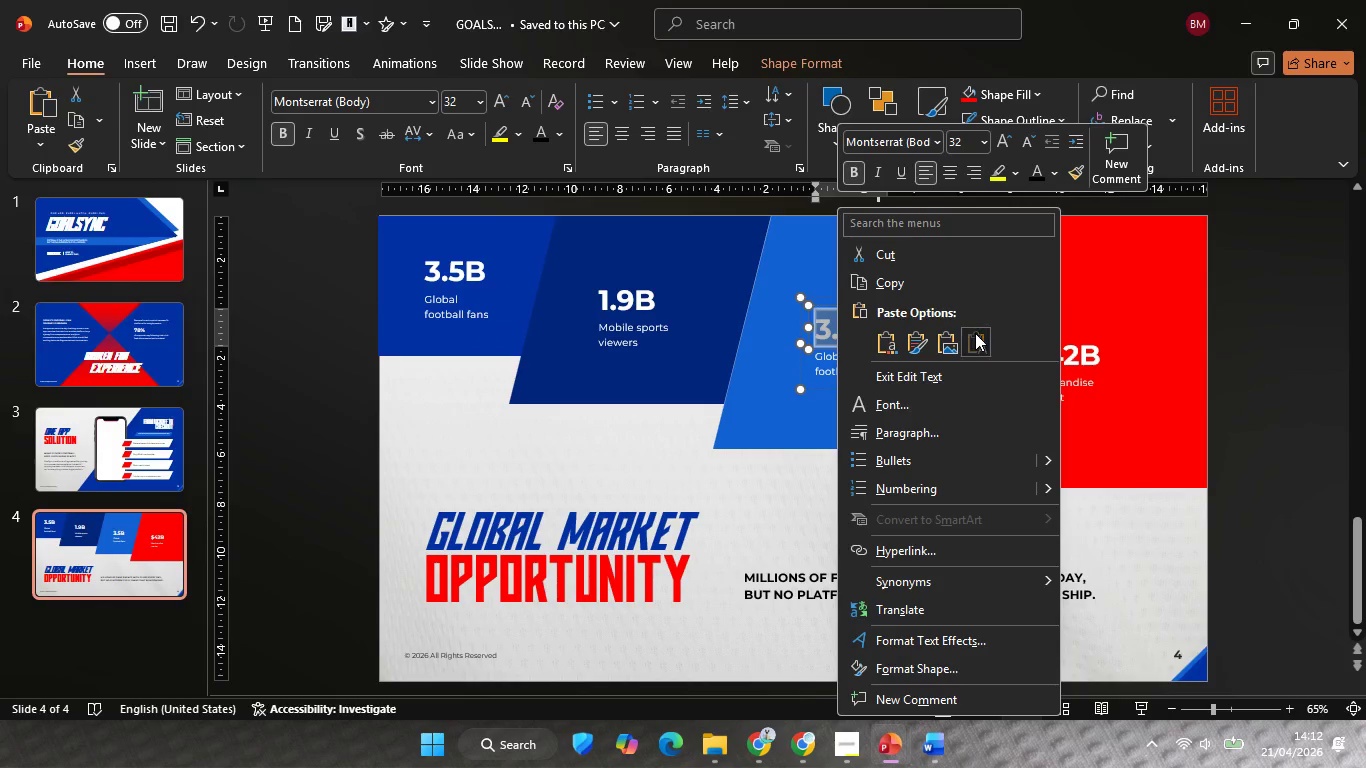 
left_click([975, 333])
 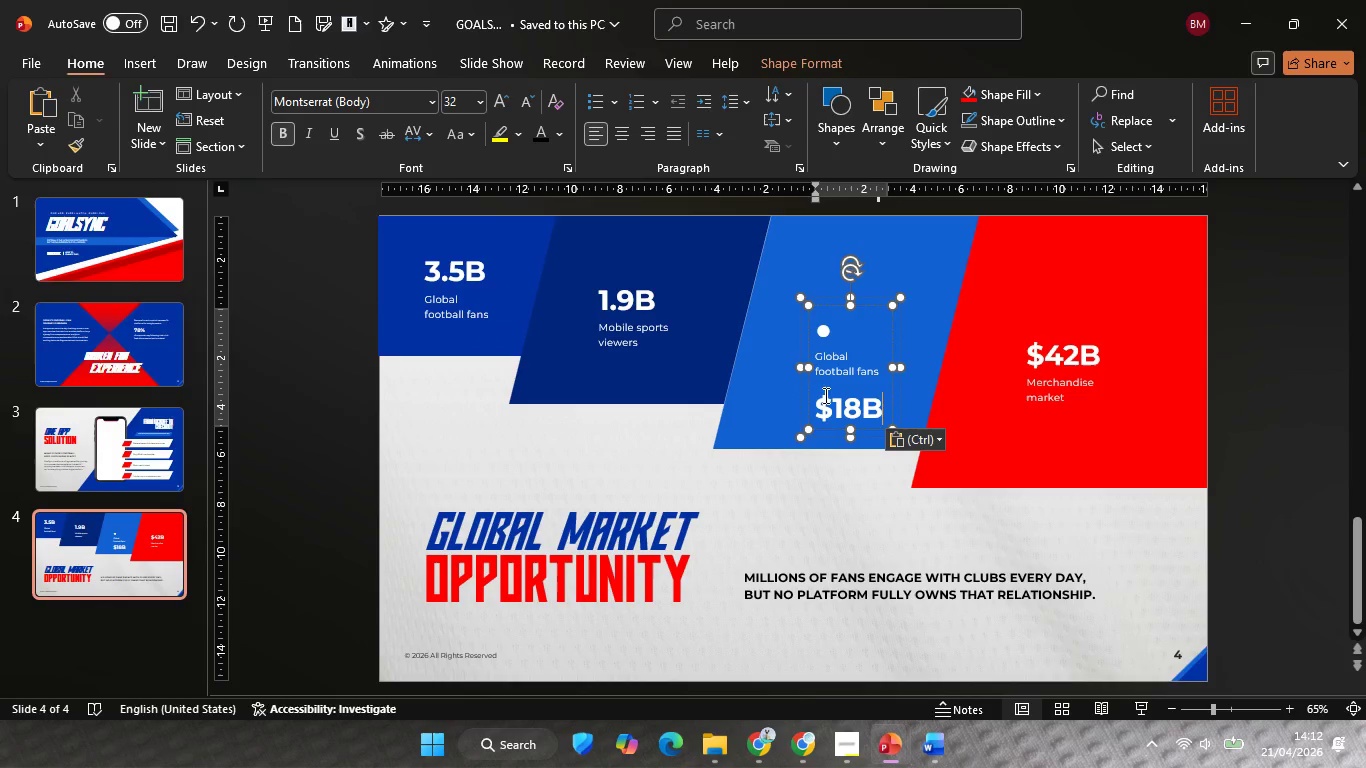 
left_click([824, 395])
 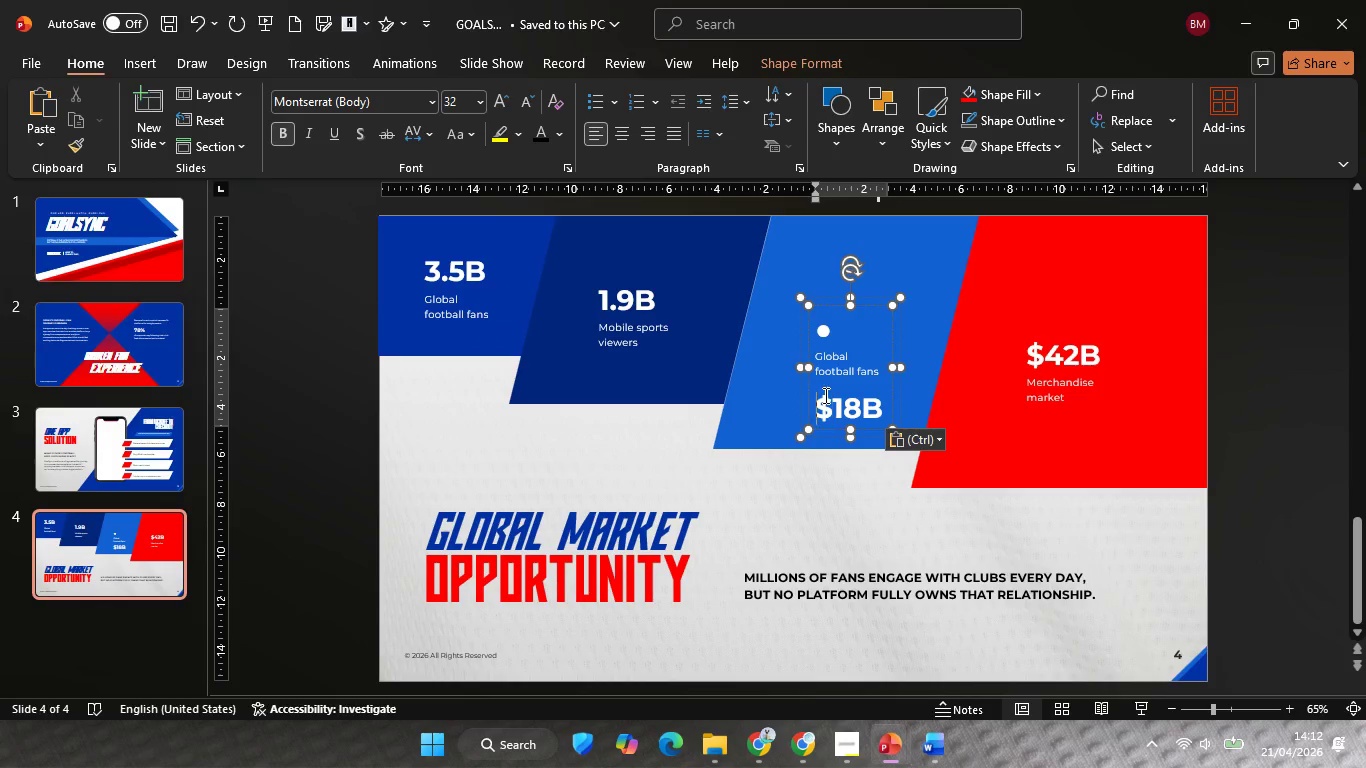 
key(ArrowLeft)
 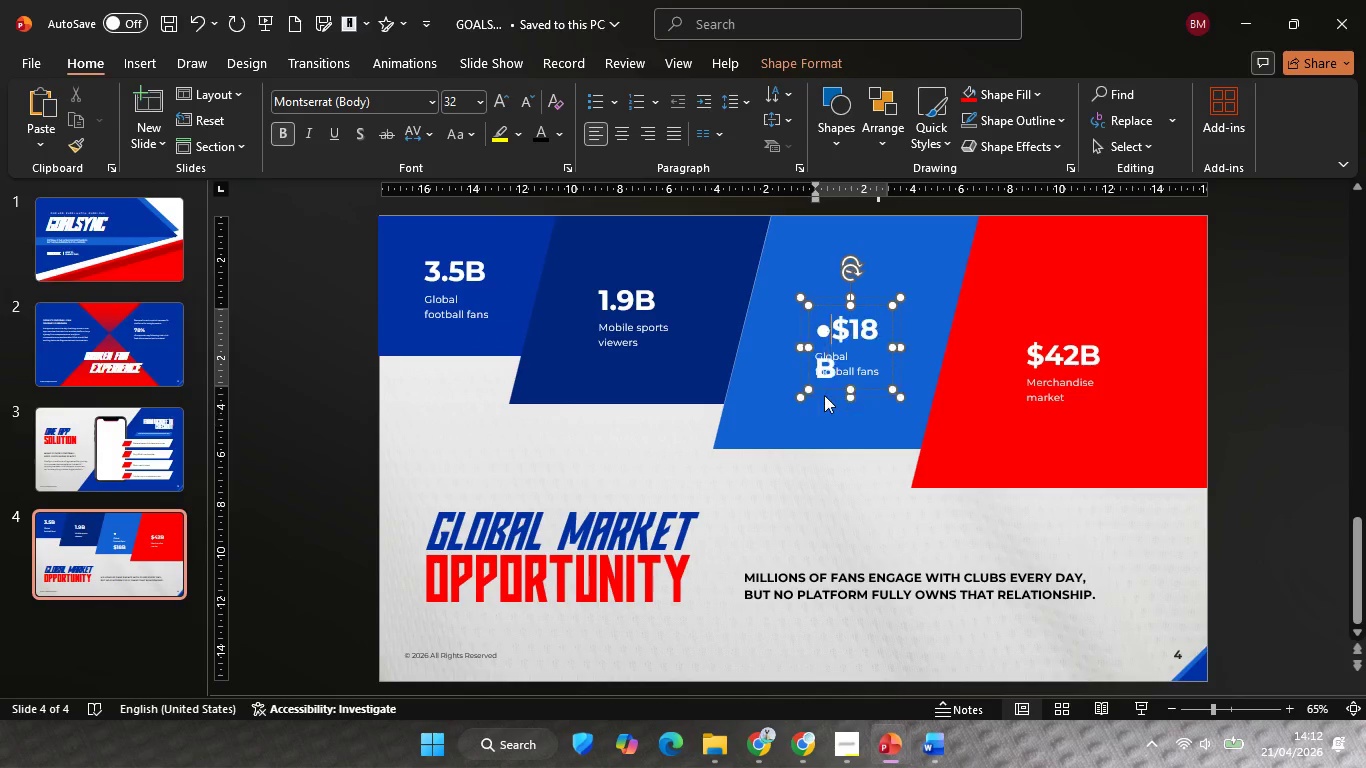 
key(Backspace)
 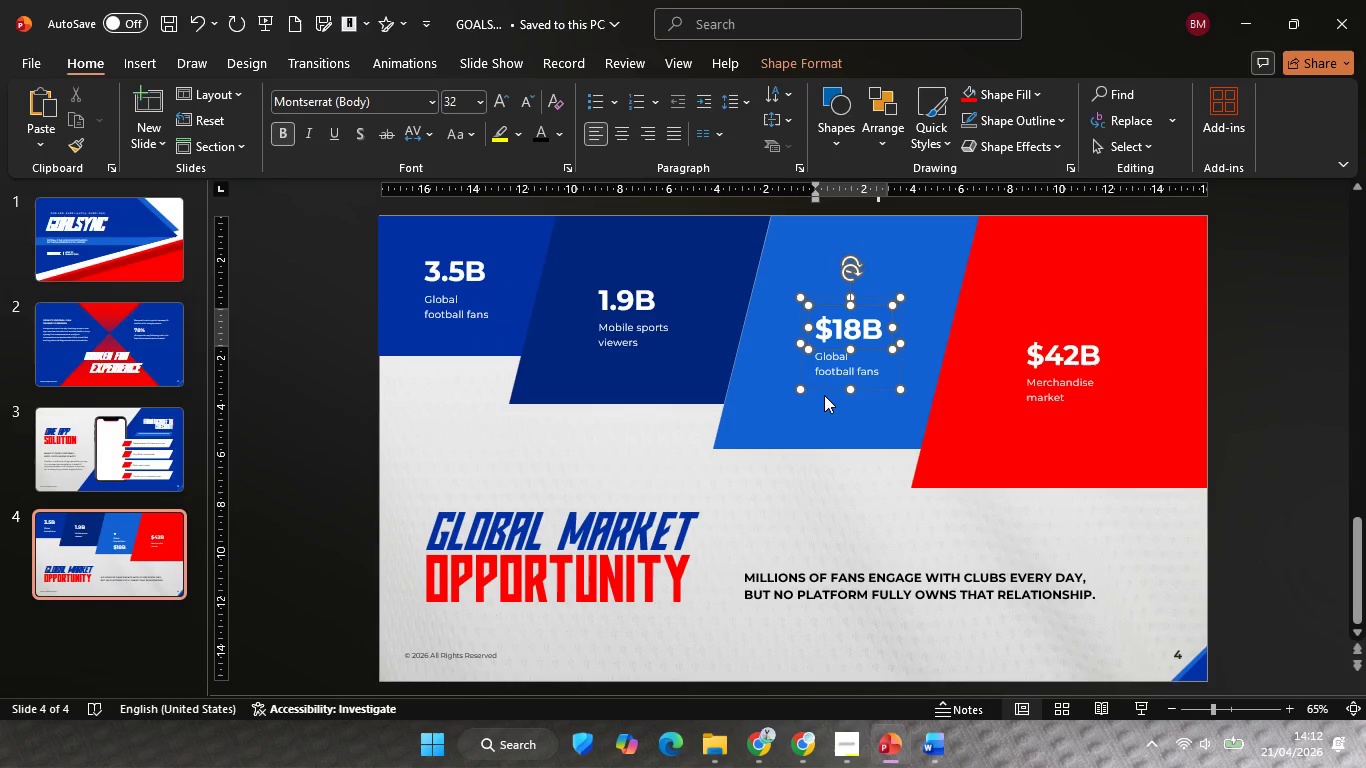 
key(Backspace)
 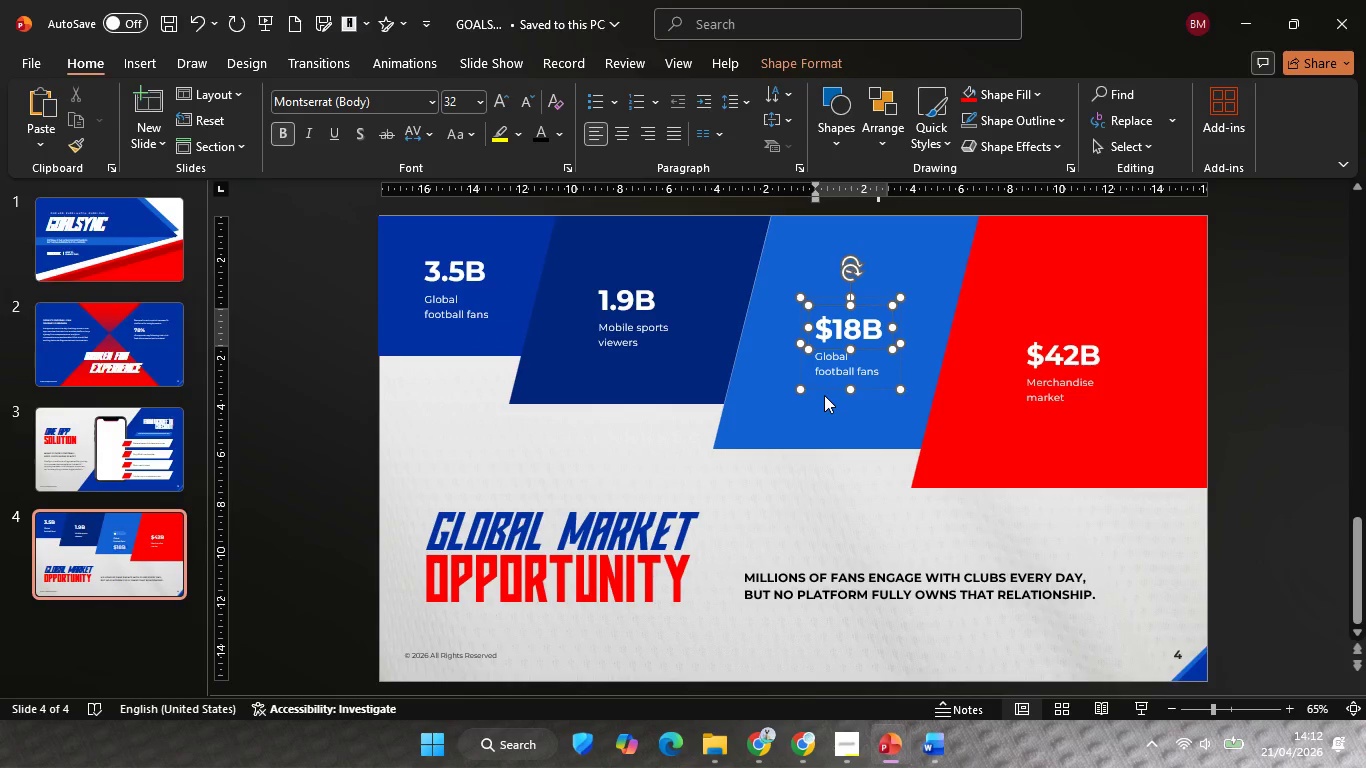 
key(Backspace)
 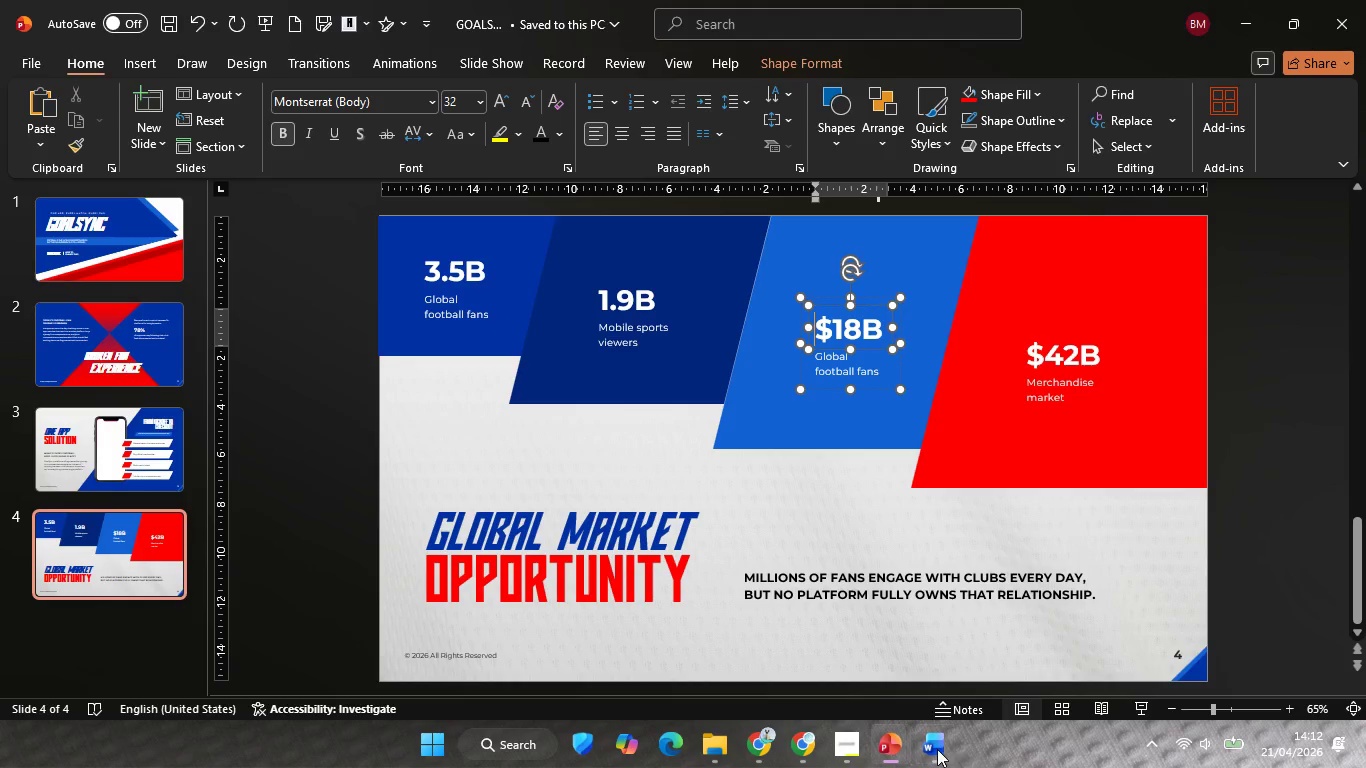 
left_click([937, 749])
 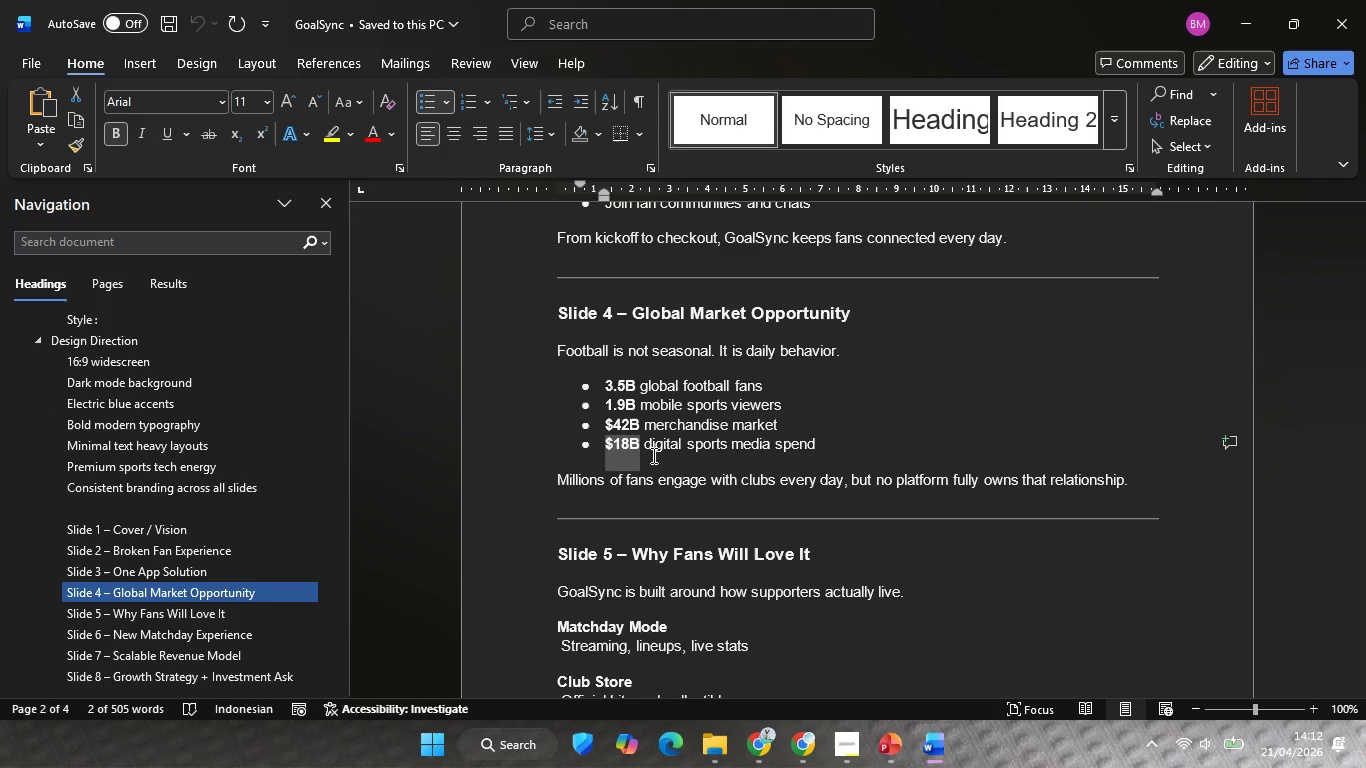 
left_click([646, 446])
 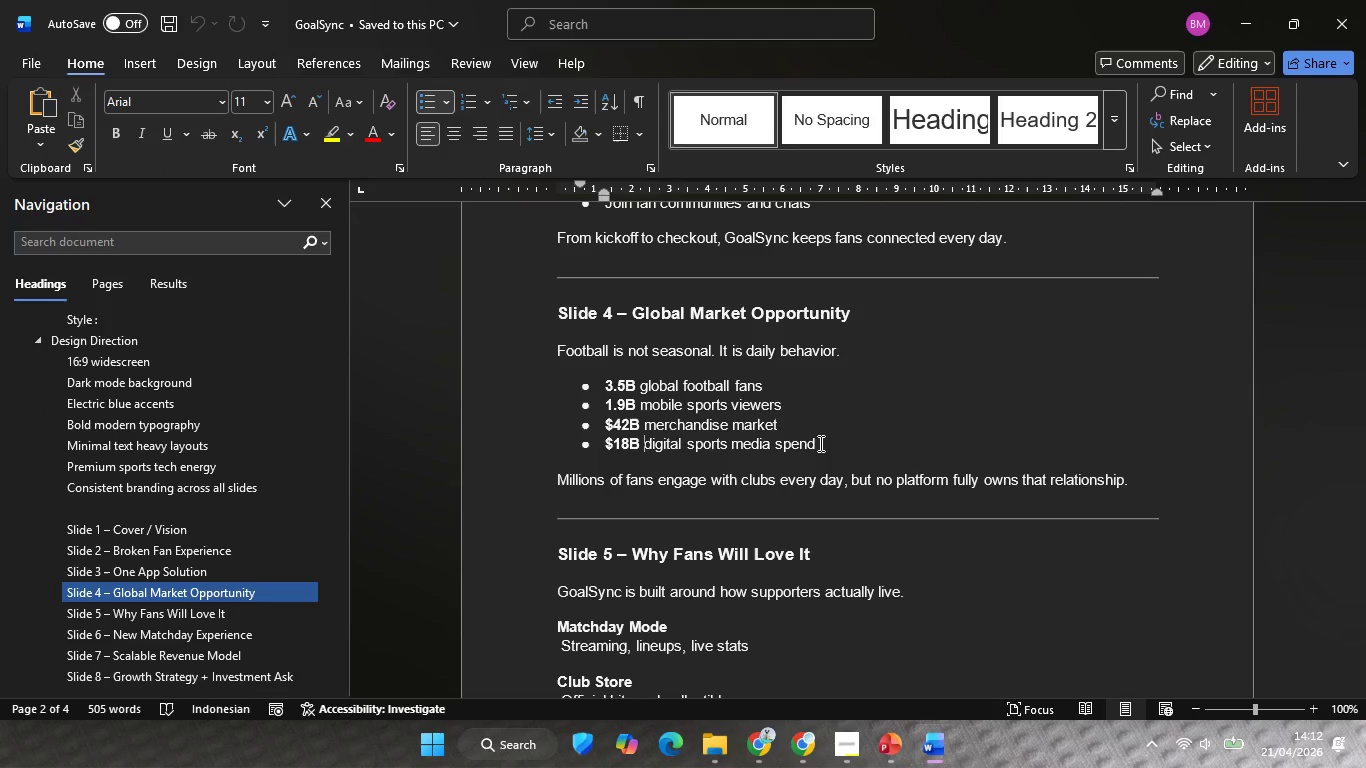 
hold_key(key=ShiftLeft, duration=0.86)
left_click([820, 443])
 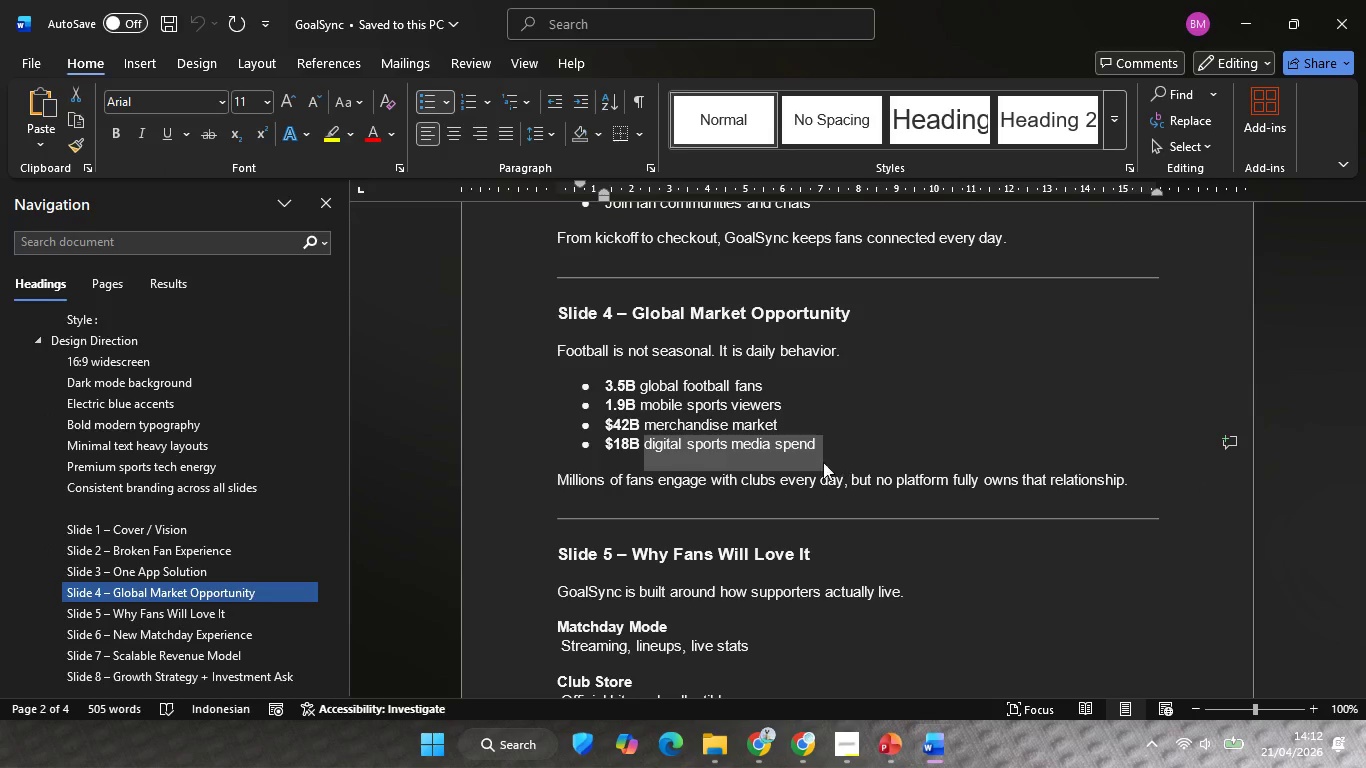 
key(Control+C)
 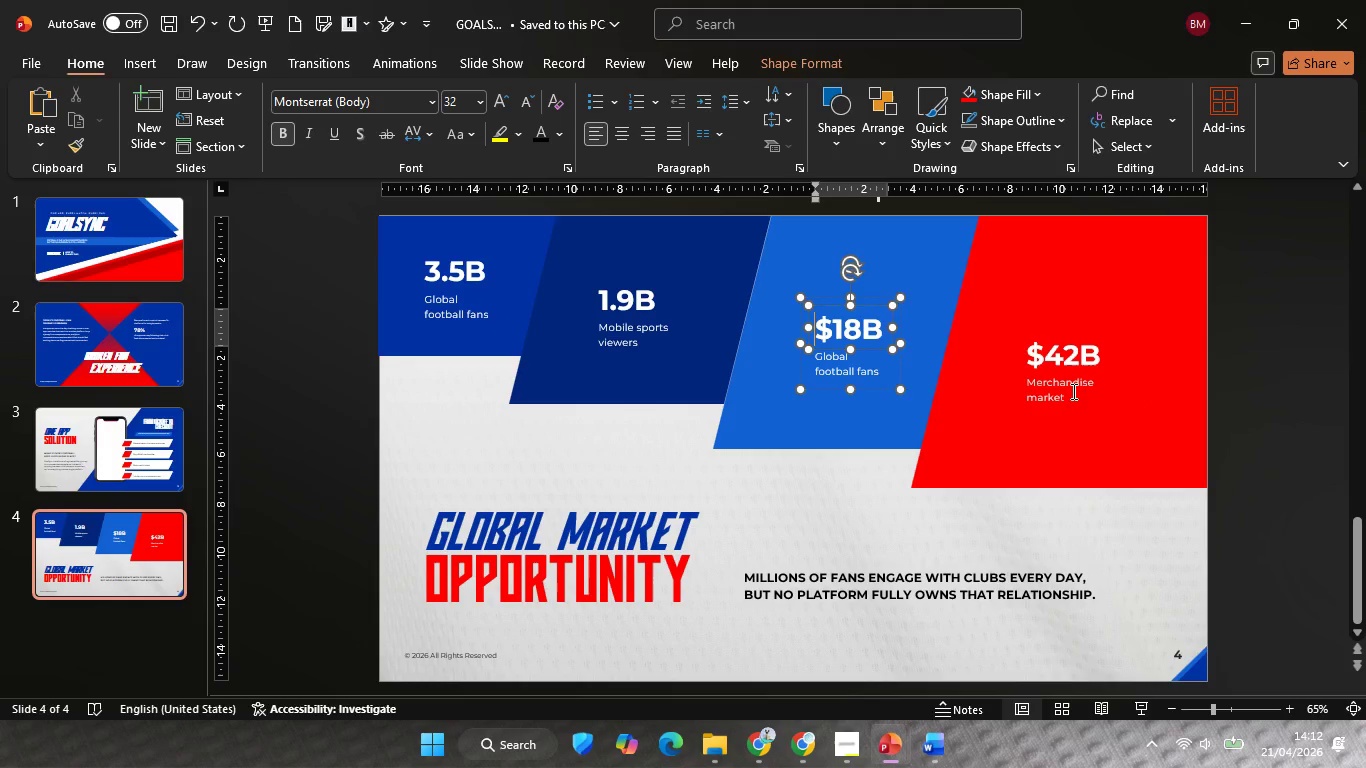 
left_click([1072, 385])
 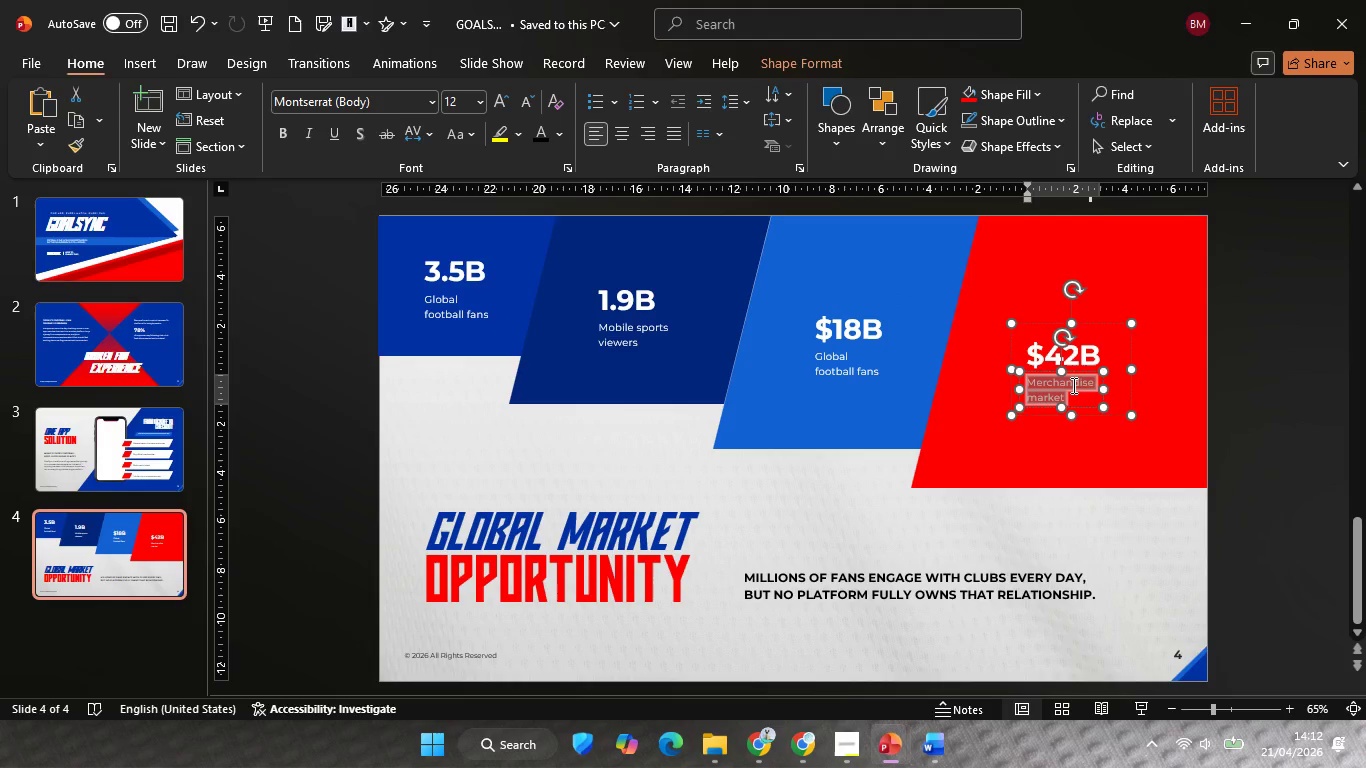 
key(Control+A)
 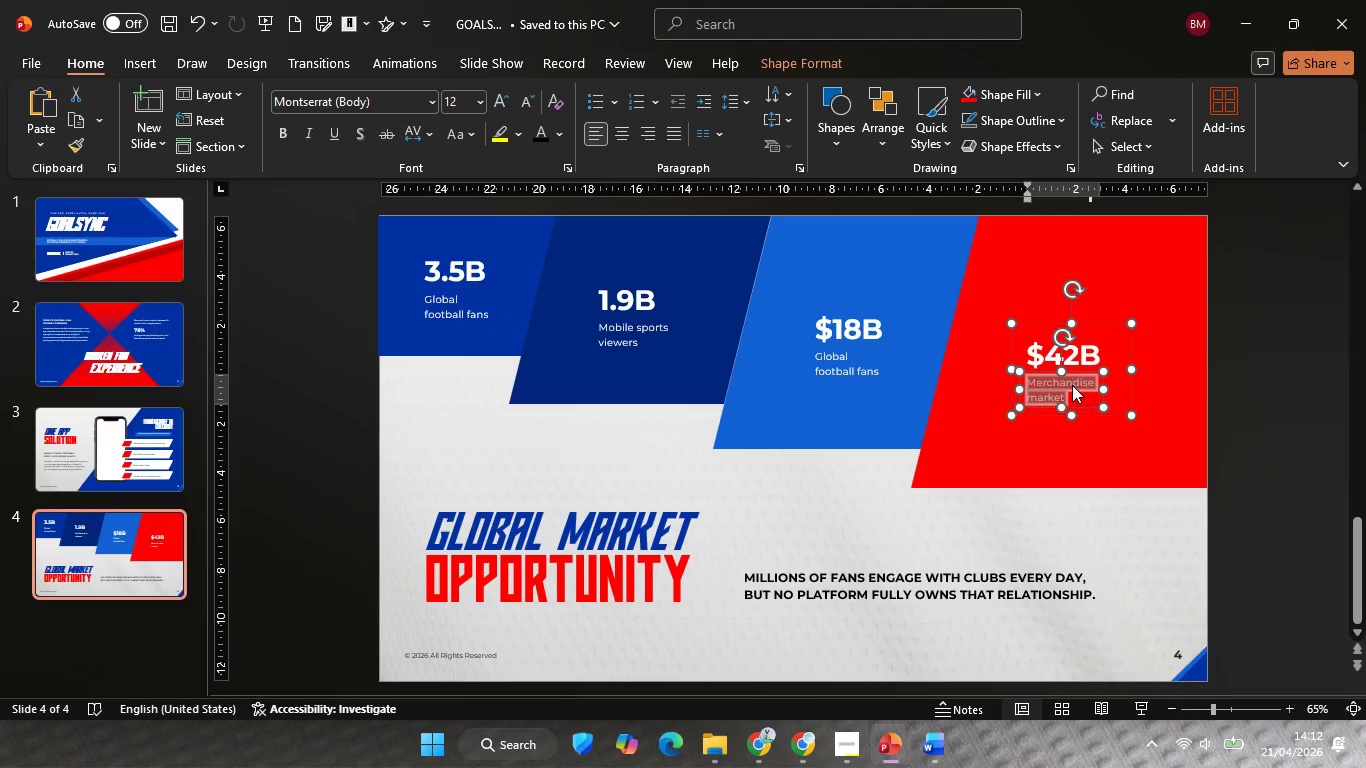 
right_click([1072, 385])
 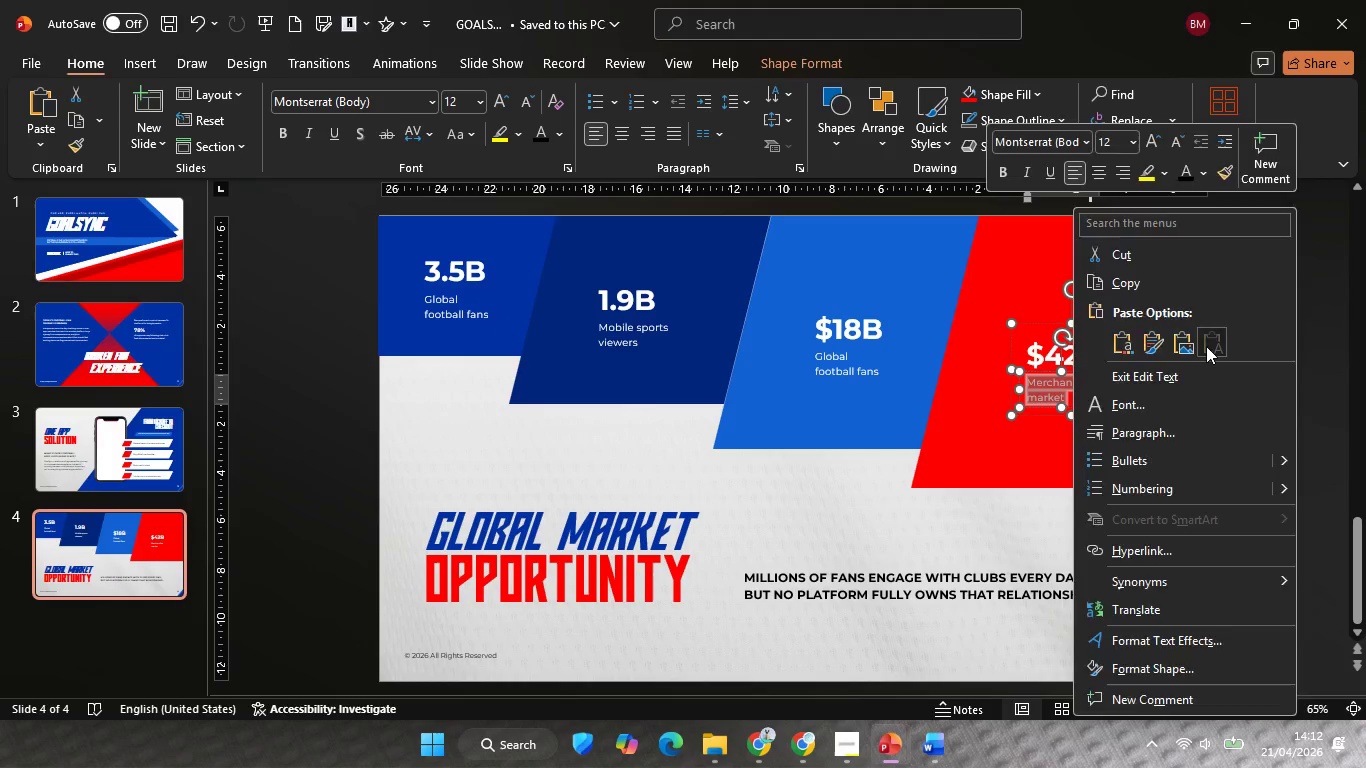 
left_click([1206, 346])
 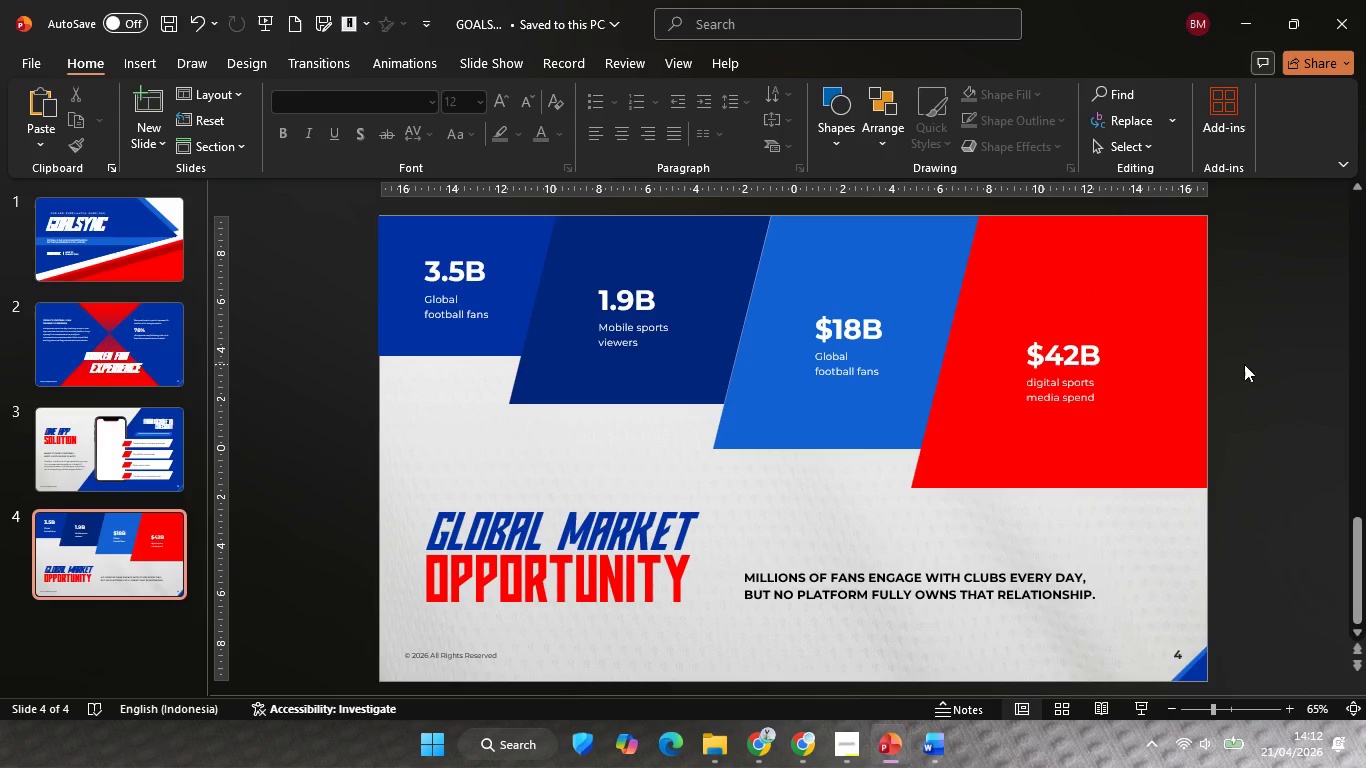 
key(Control+ControlLeft)
 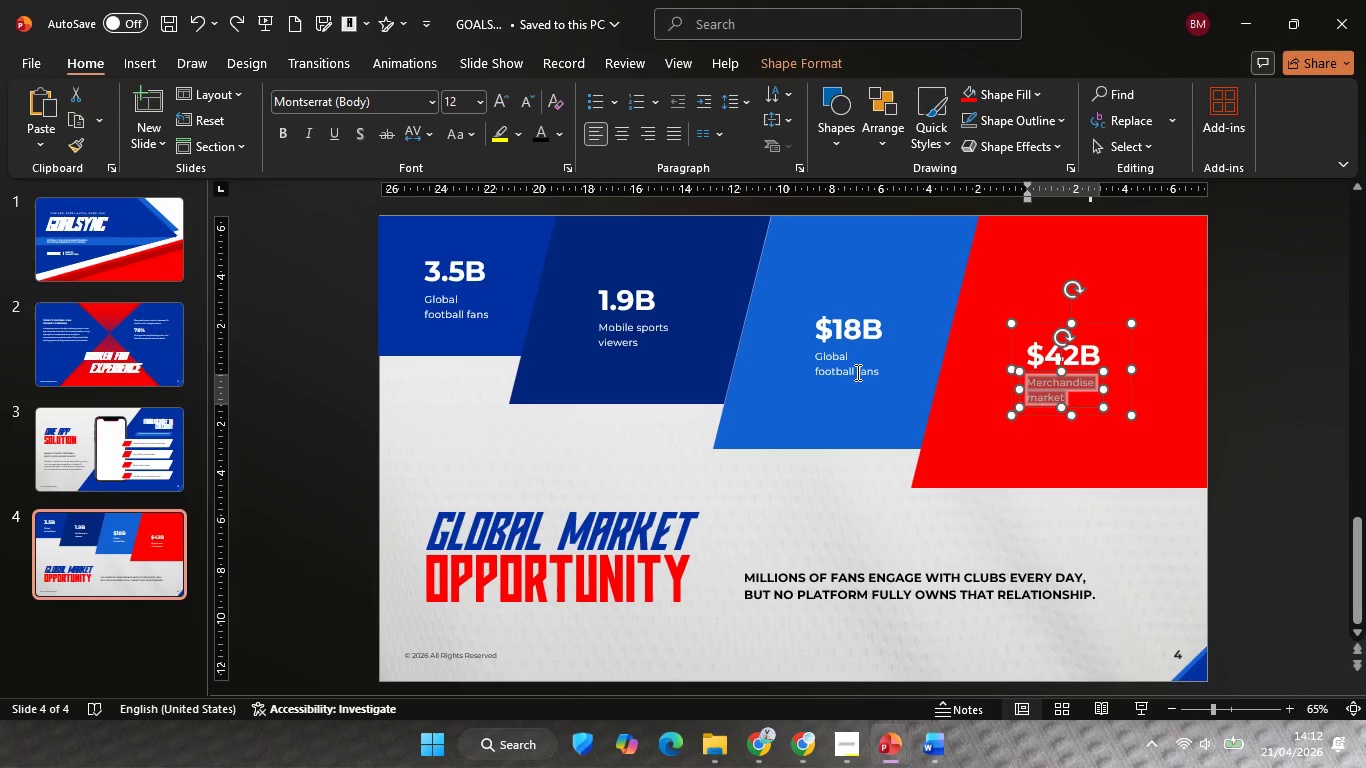 
key(Control+Z)
 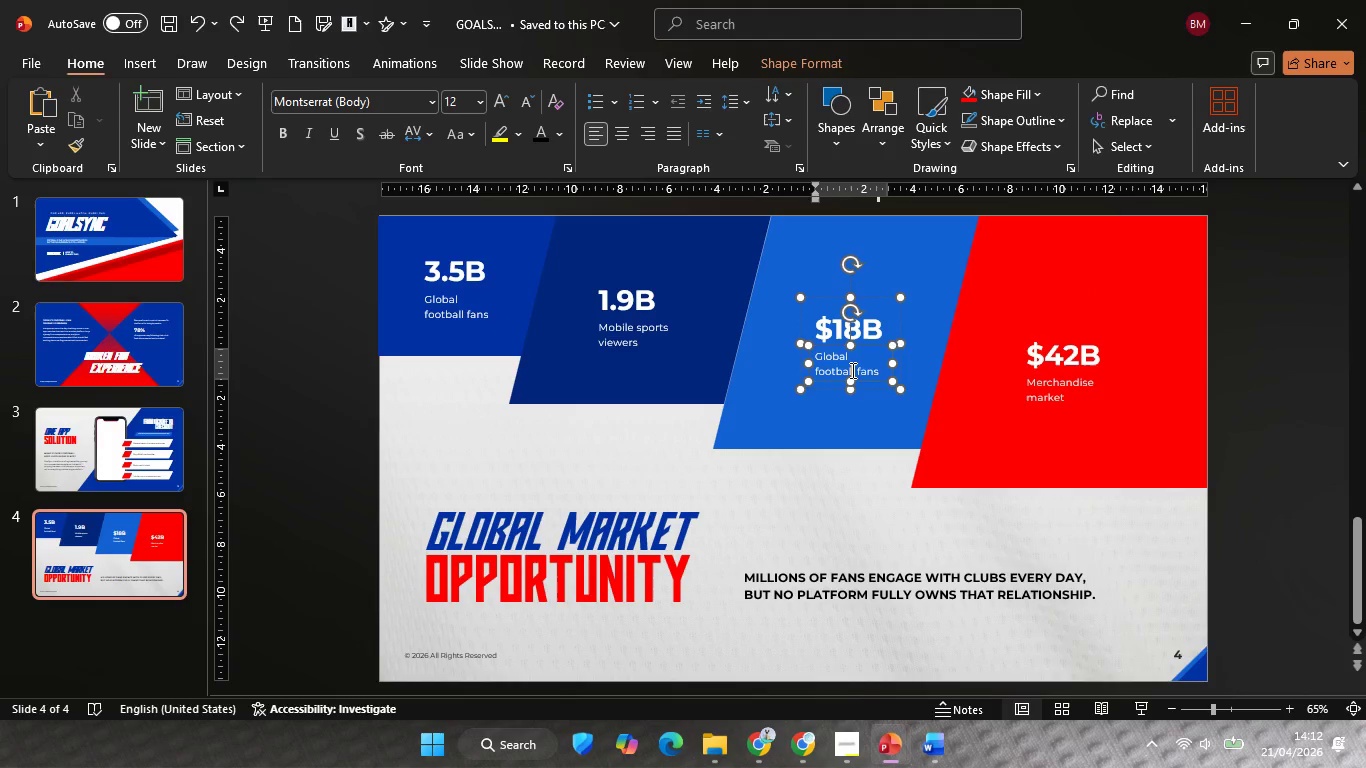 
left_click([851, 370])
 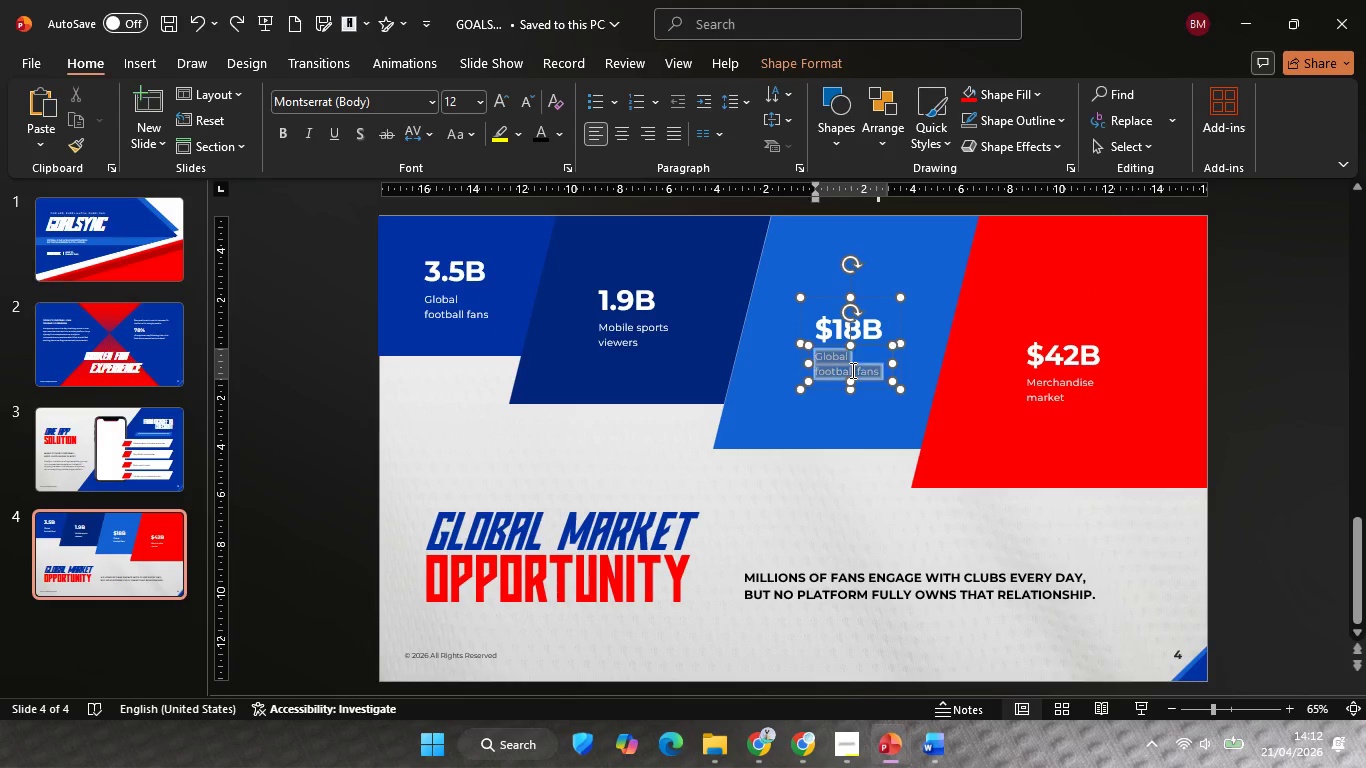 
key(Control+A)
 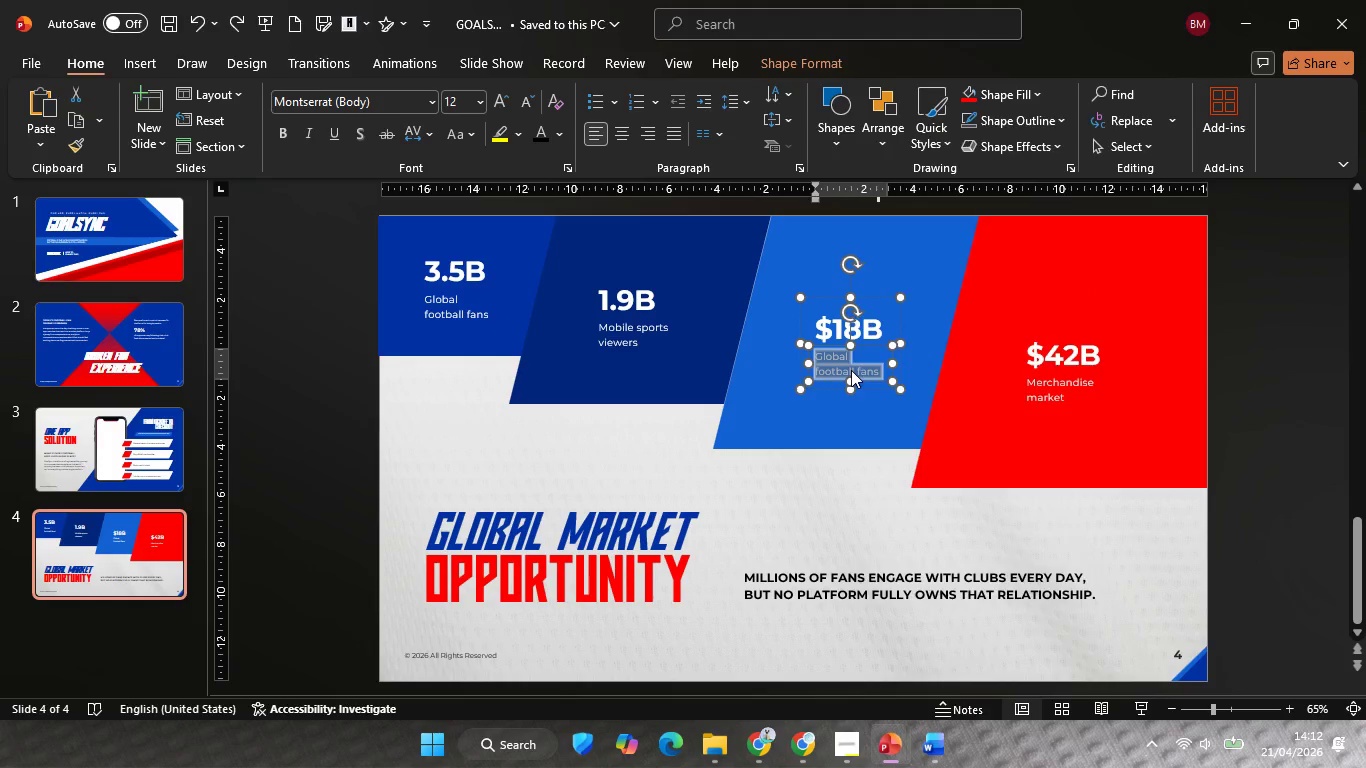 
right_click([851, 370])
 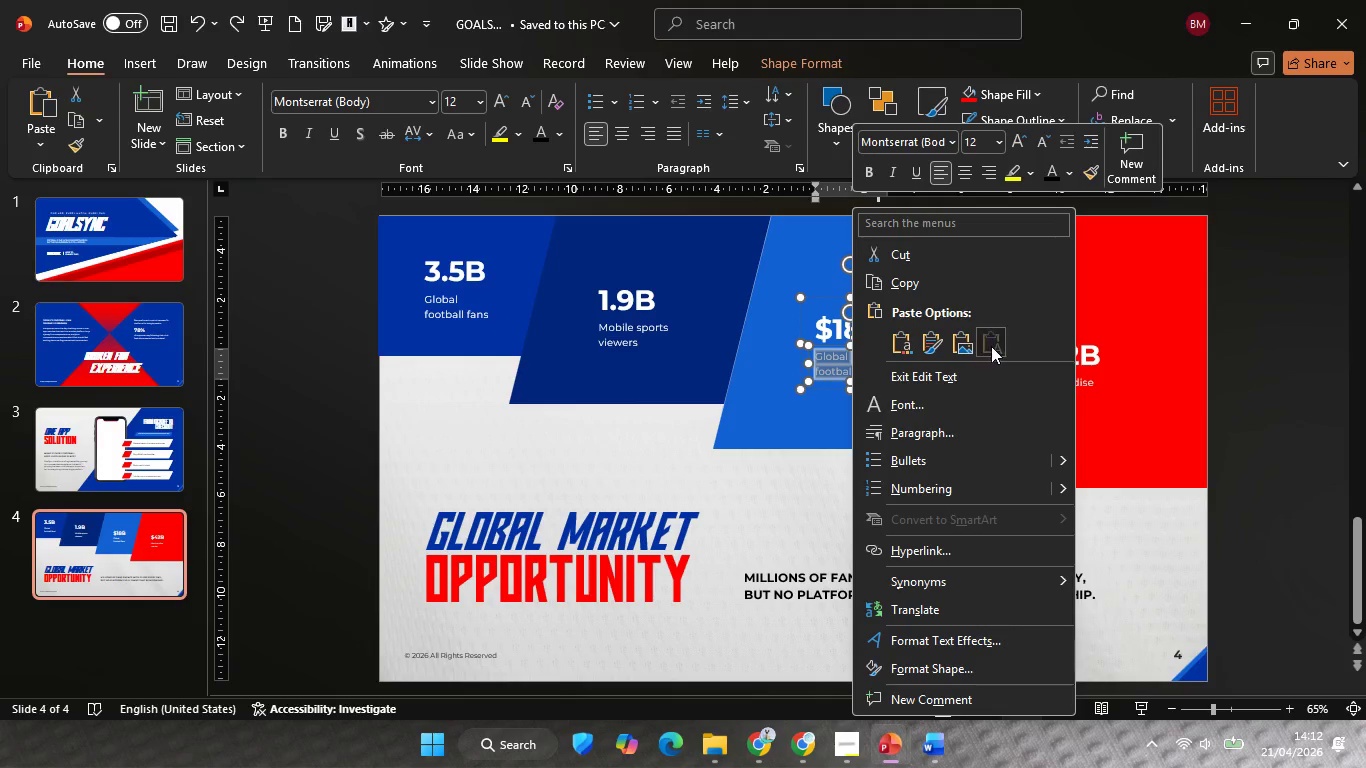 
left_click([991, 346])
 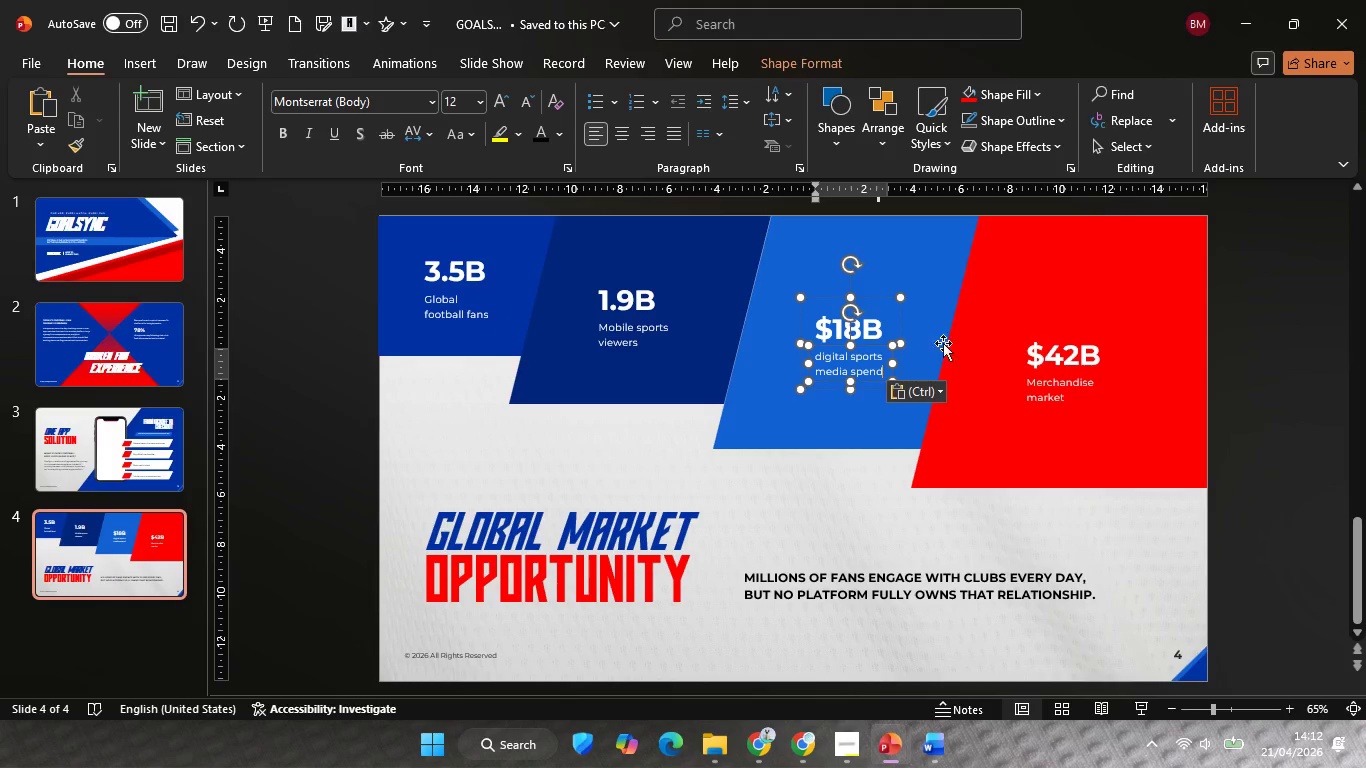 
key(Control+A)
 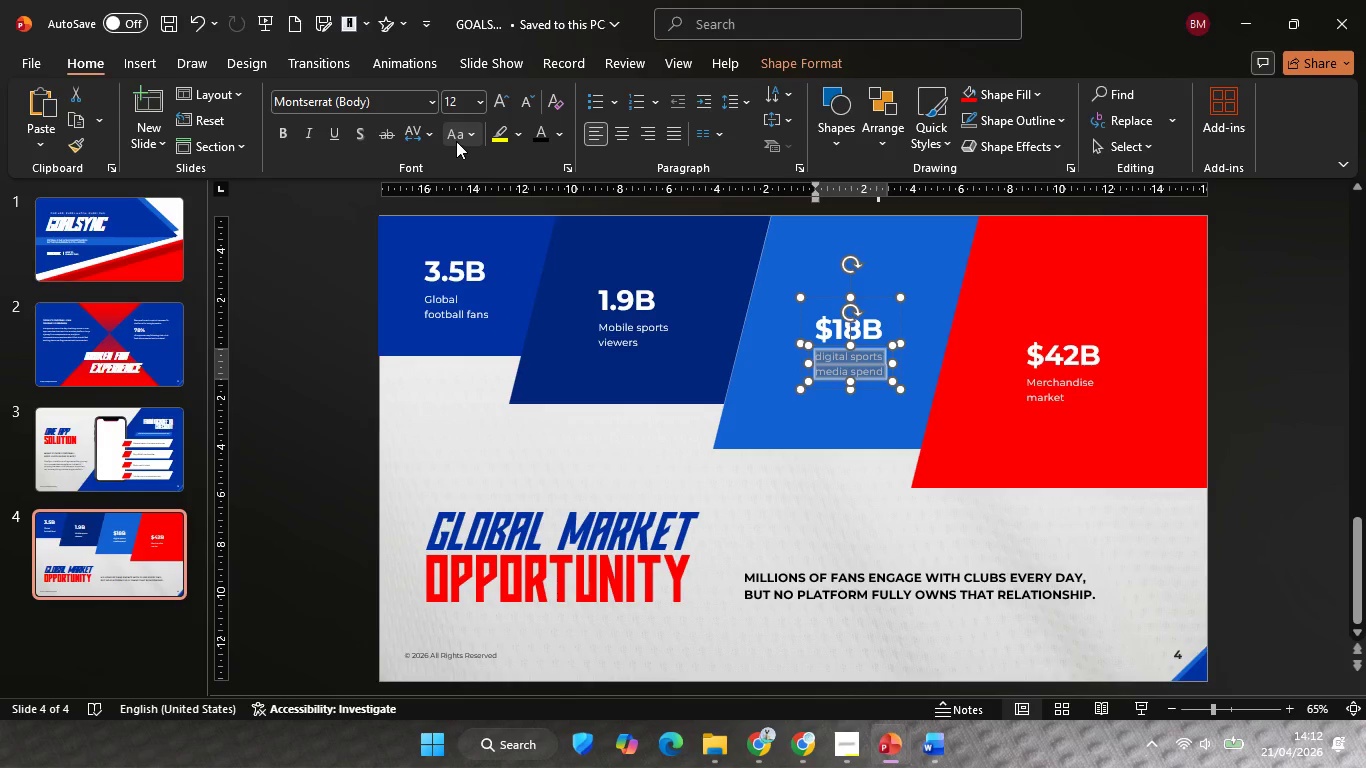 
left_click([456, 141])
 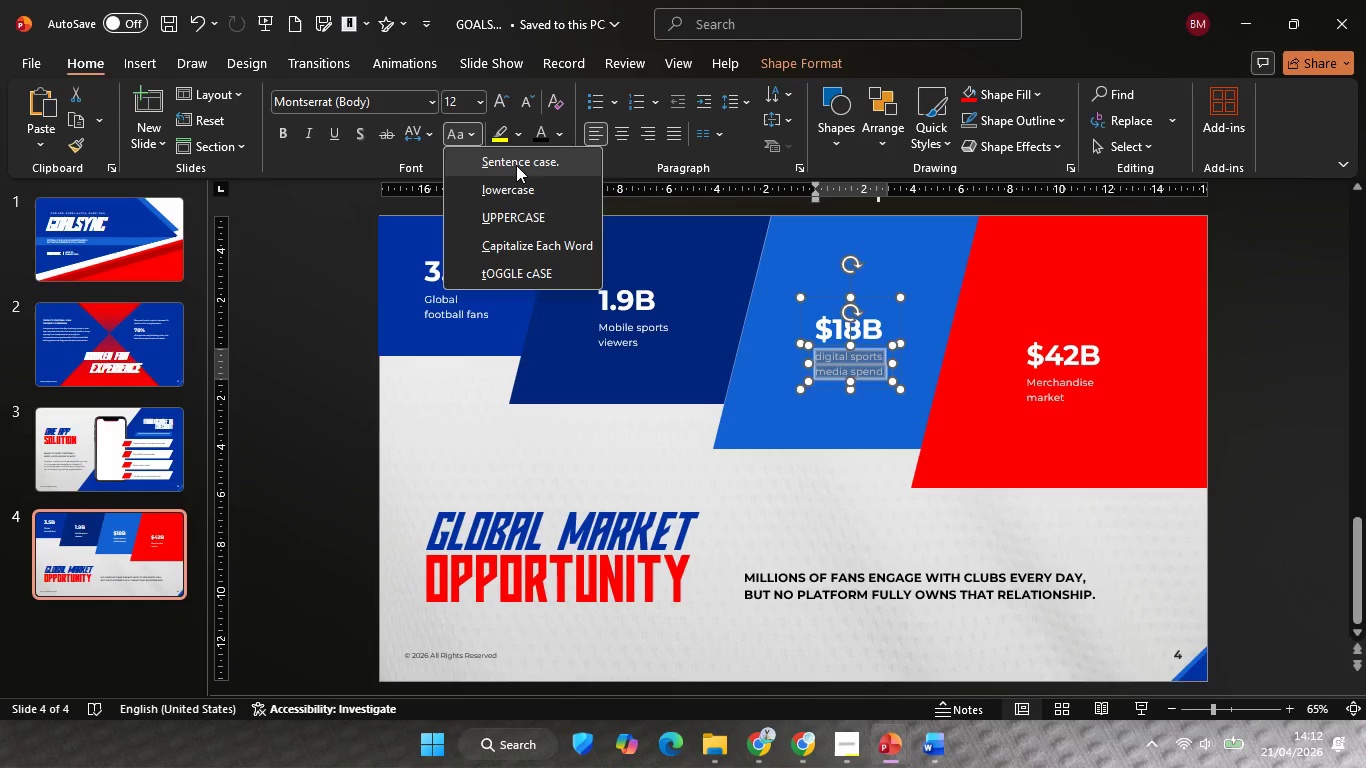 
left_click([516, 165])
 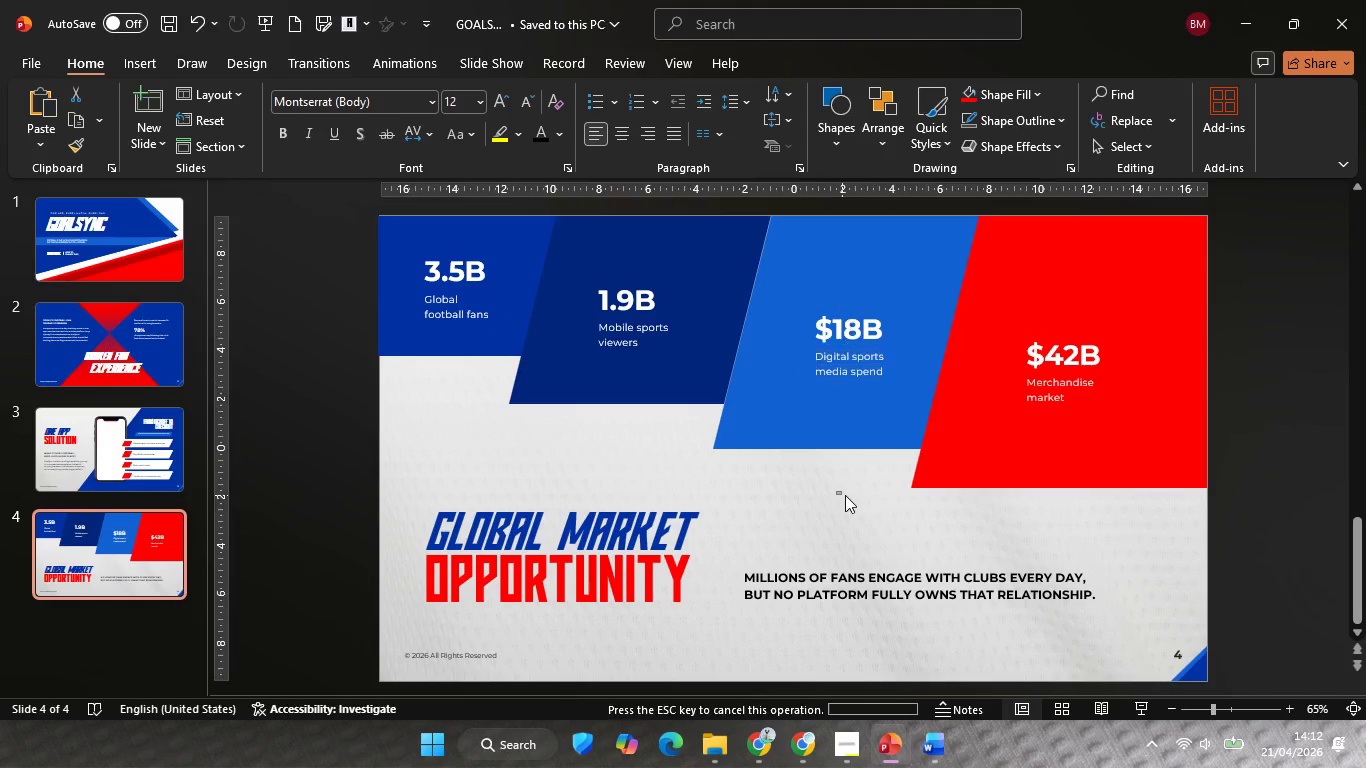 
left_click_drag(start_coordinate=[837, 492], to_coordinate=[845, 495])
 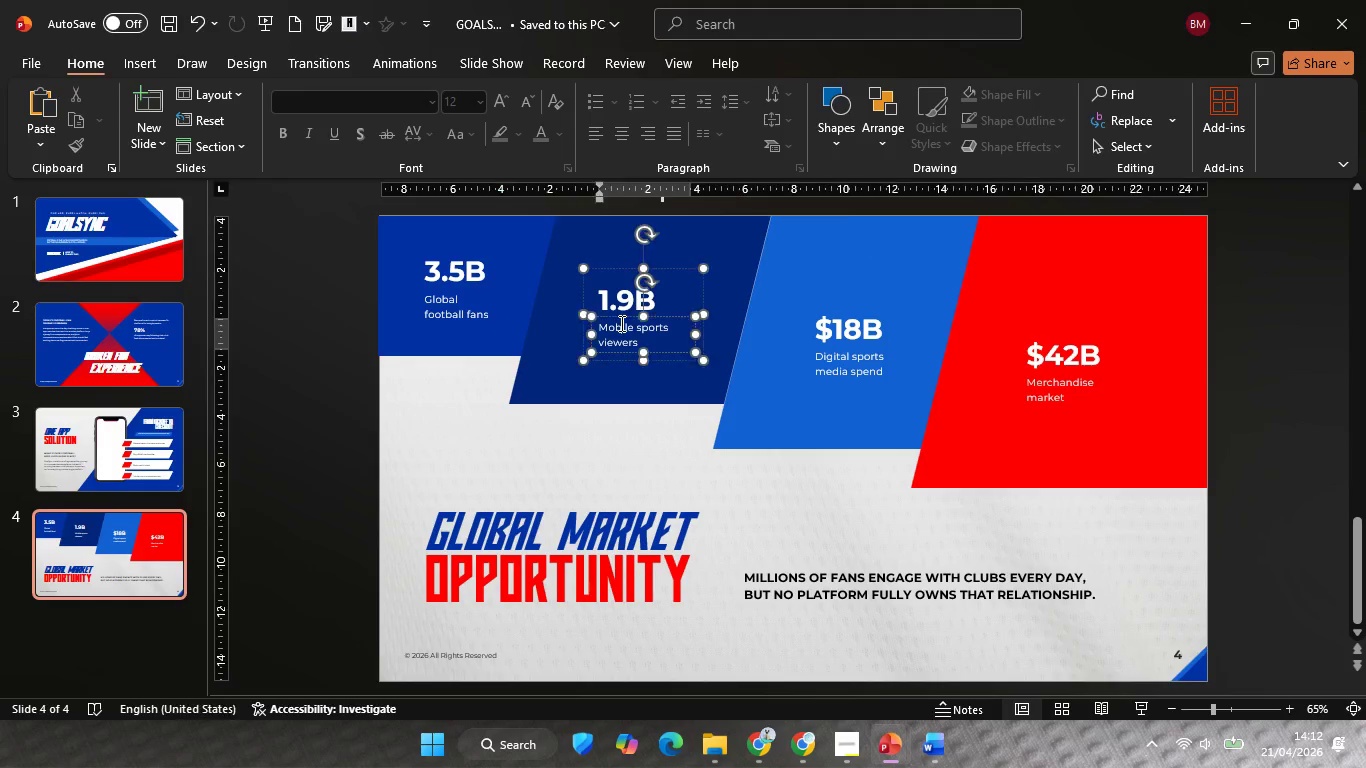 
left_click([620, 323])
 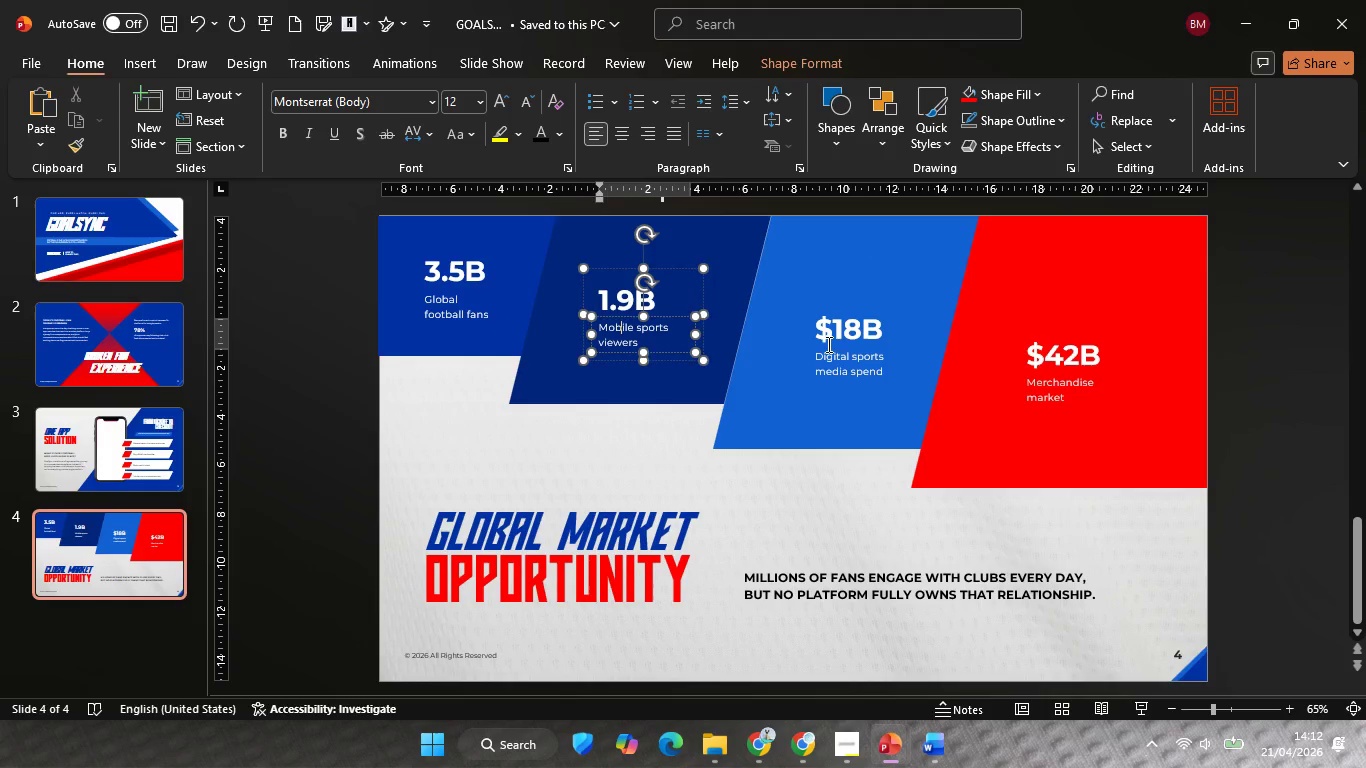 
hold_key(key=ShiftLeft, duration=4.08)
left_click([1055, 361])
 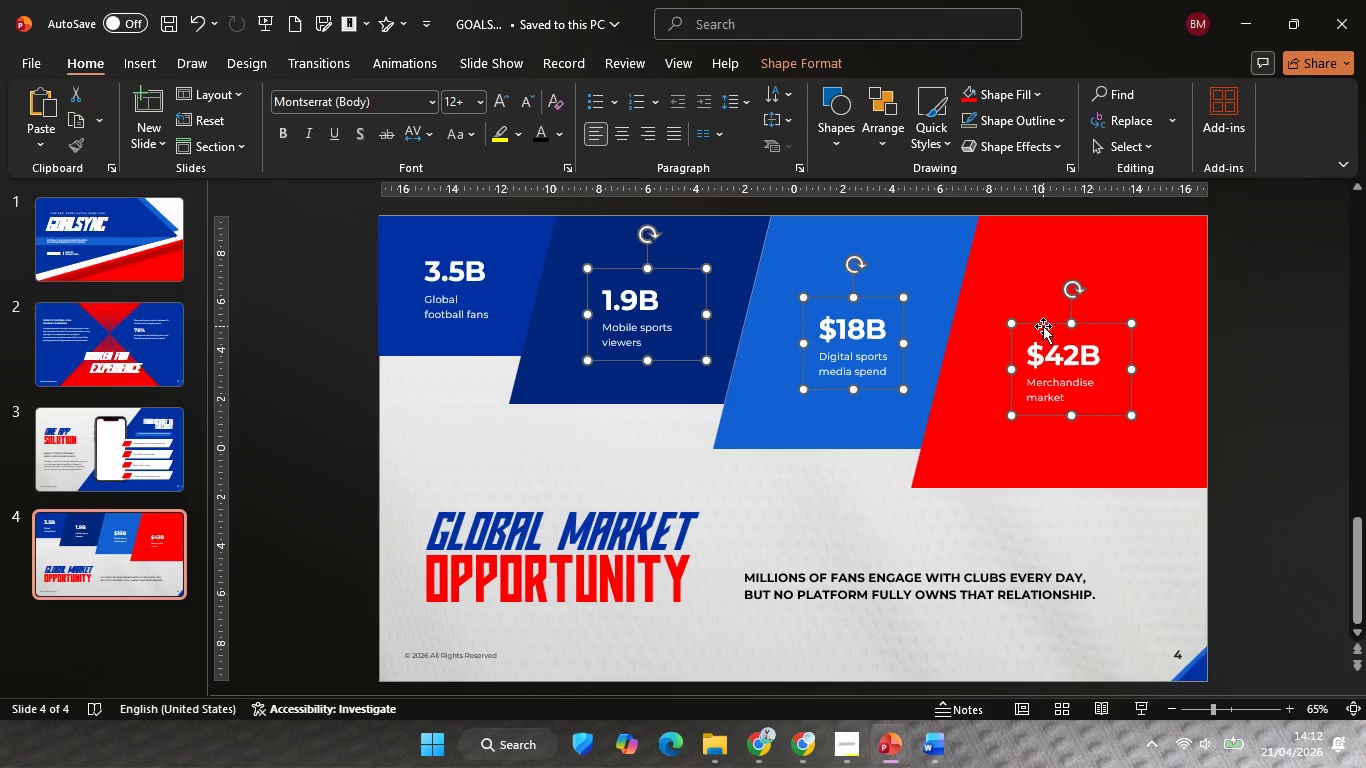 
left_click_drag(start_coordinate=[1043, 326], to_coordinate=[1021, 330])
 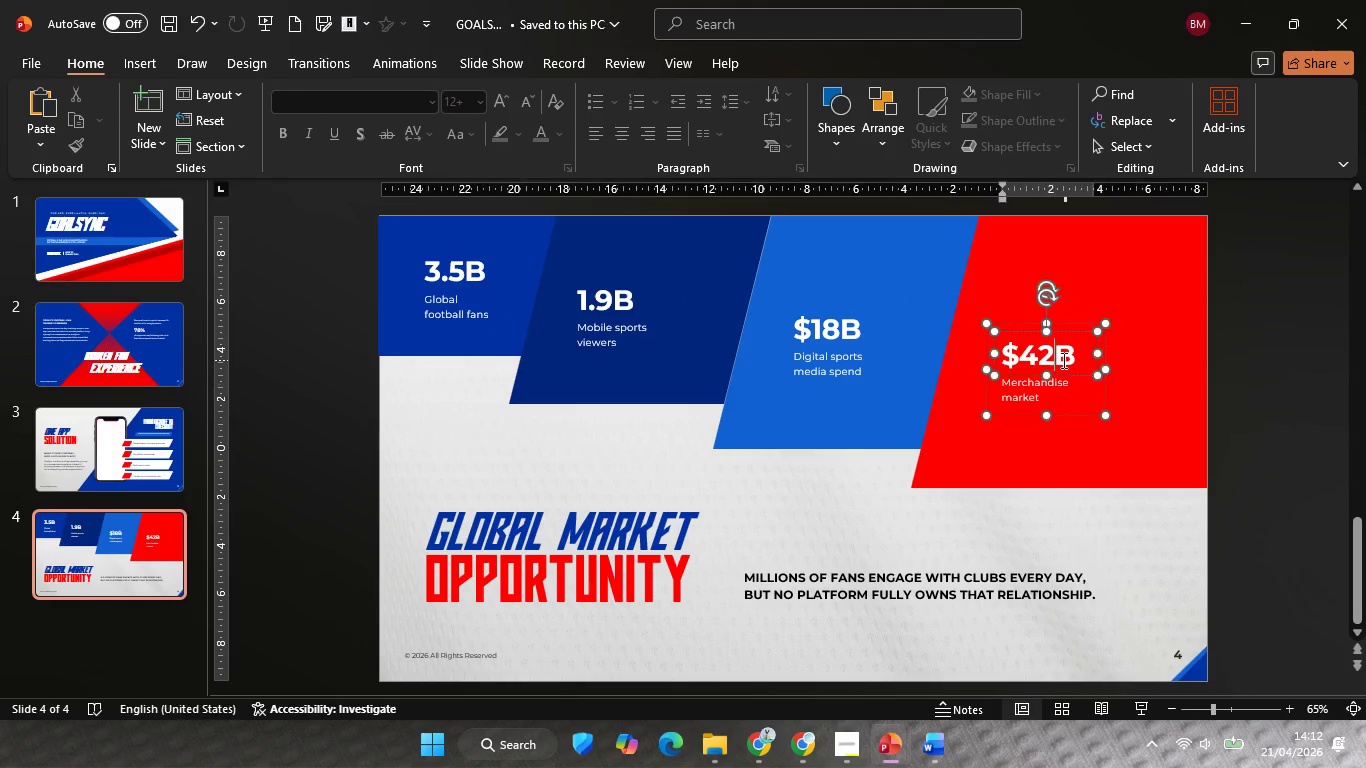 
double_click([1062, 360])
 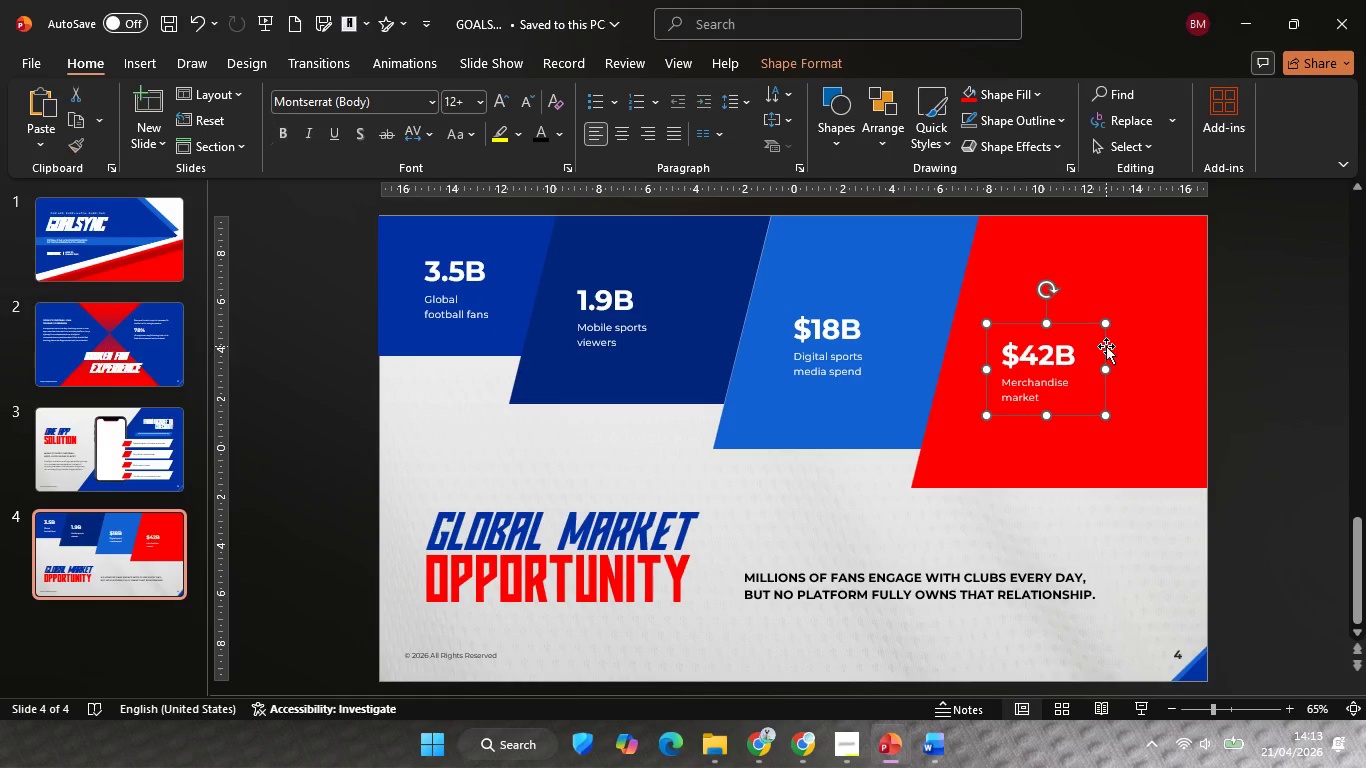 
left_click([1106, 346])
 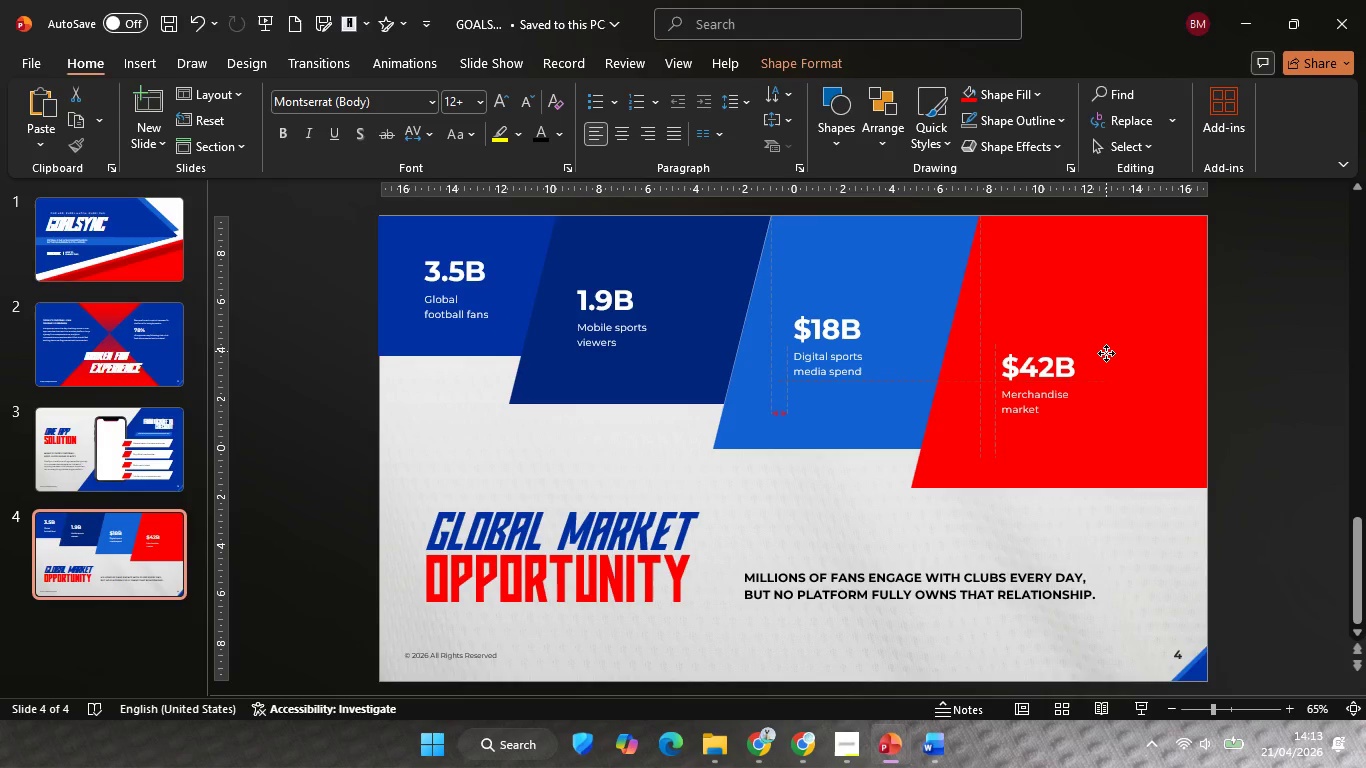 
hold_key(key=ShiftLeft, duration=1.67)
left_click_drag(start_coordinate=[1105, 344], to_coordinate=[1106, 354])
 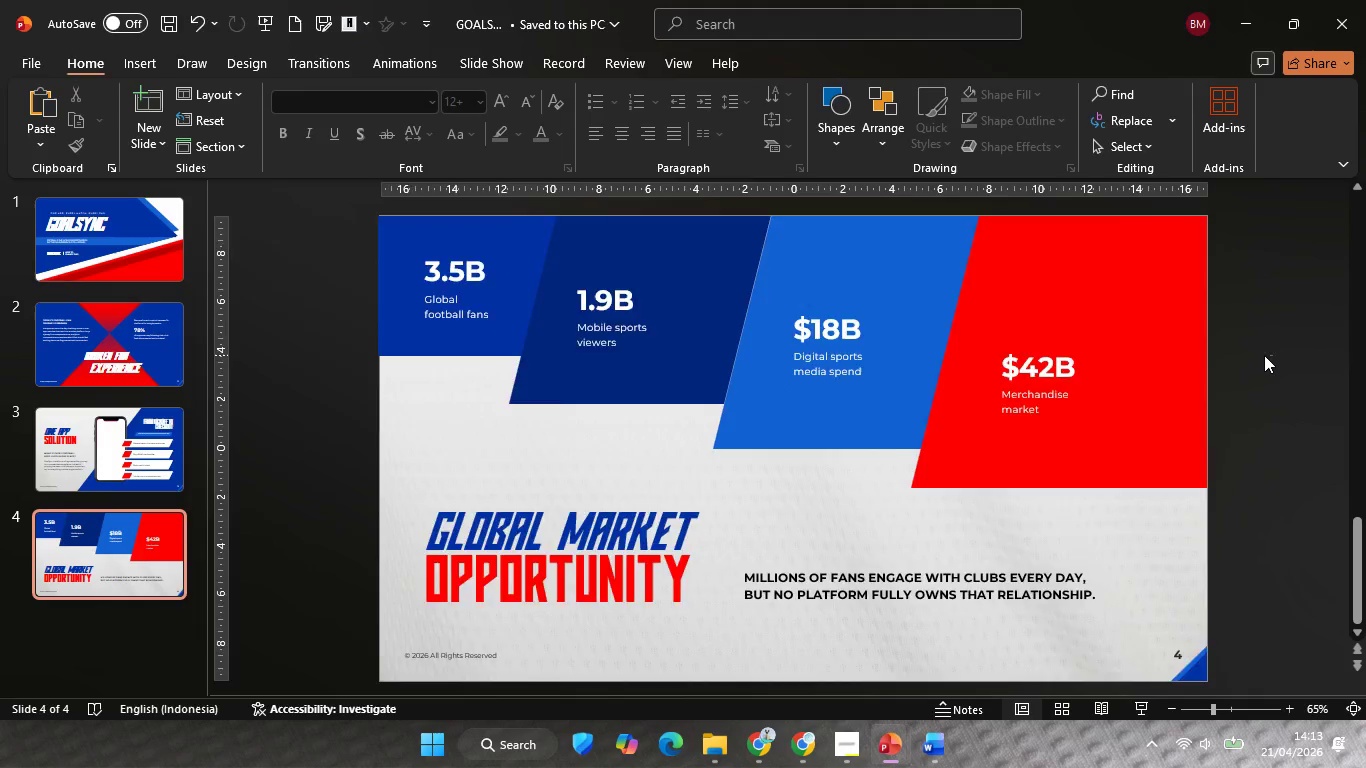 
hold_key(key=ControlLeft, duration=0.88)
 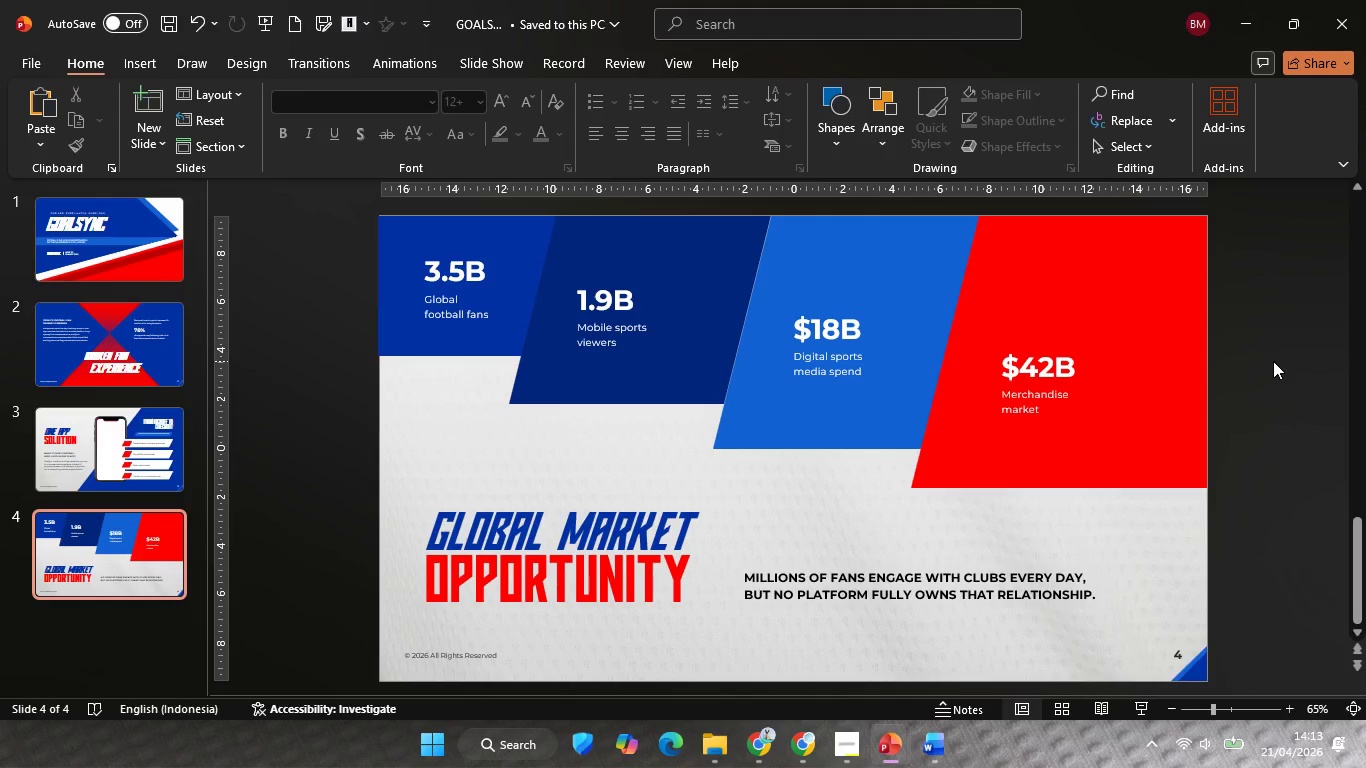 
left_click([1273, 361])
 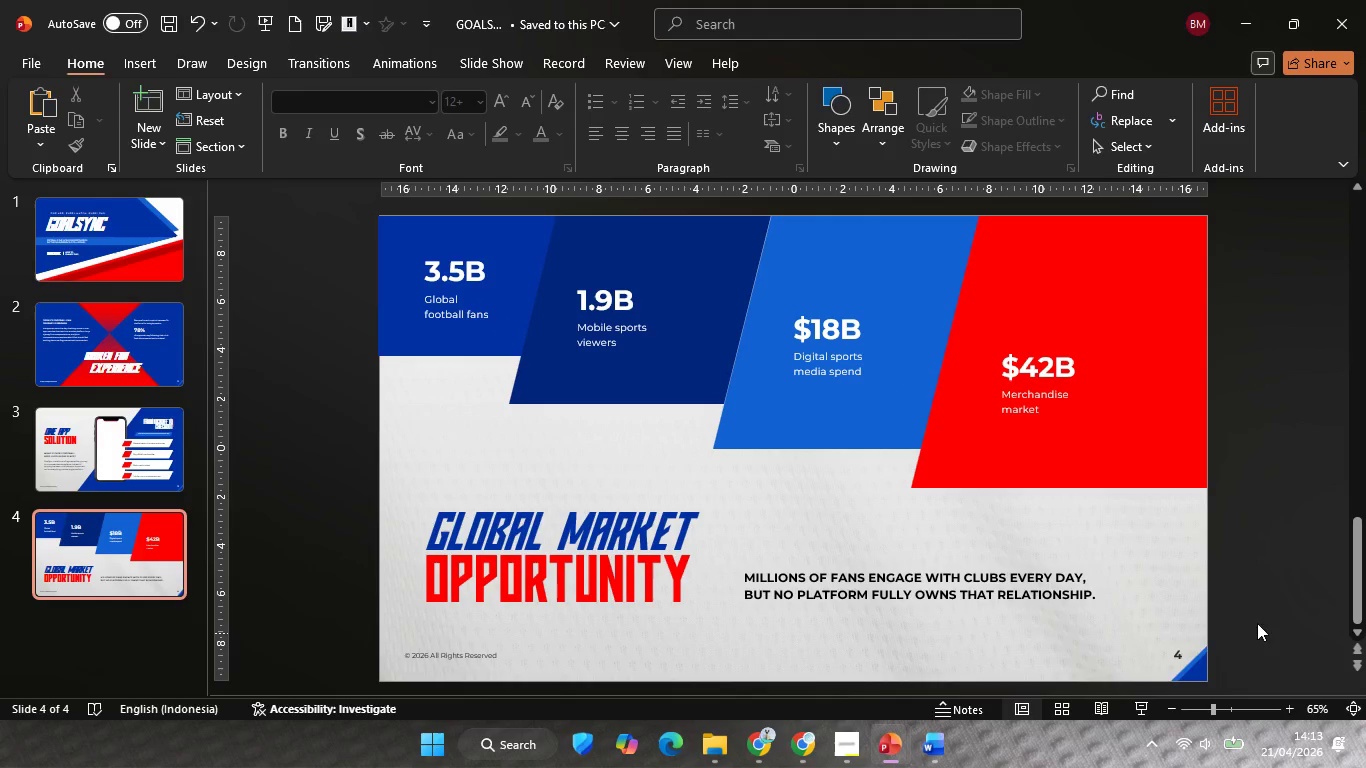 
scroll: coordinate [1264, 355], scroll_direction: none, amount: 0.0
 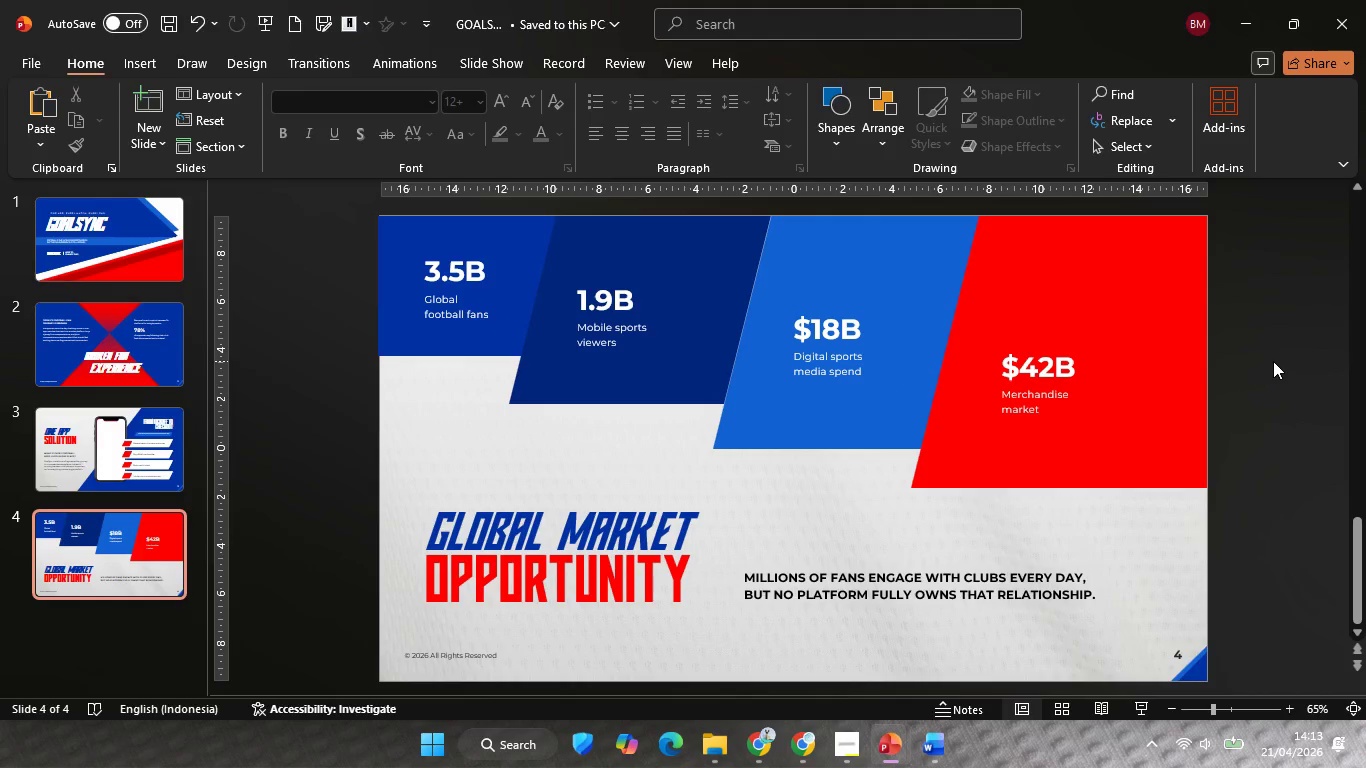 
left_click([1271, 549])
 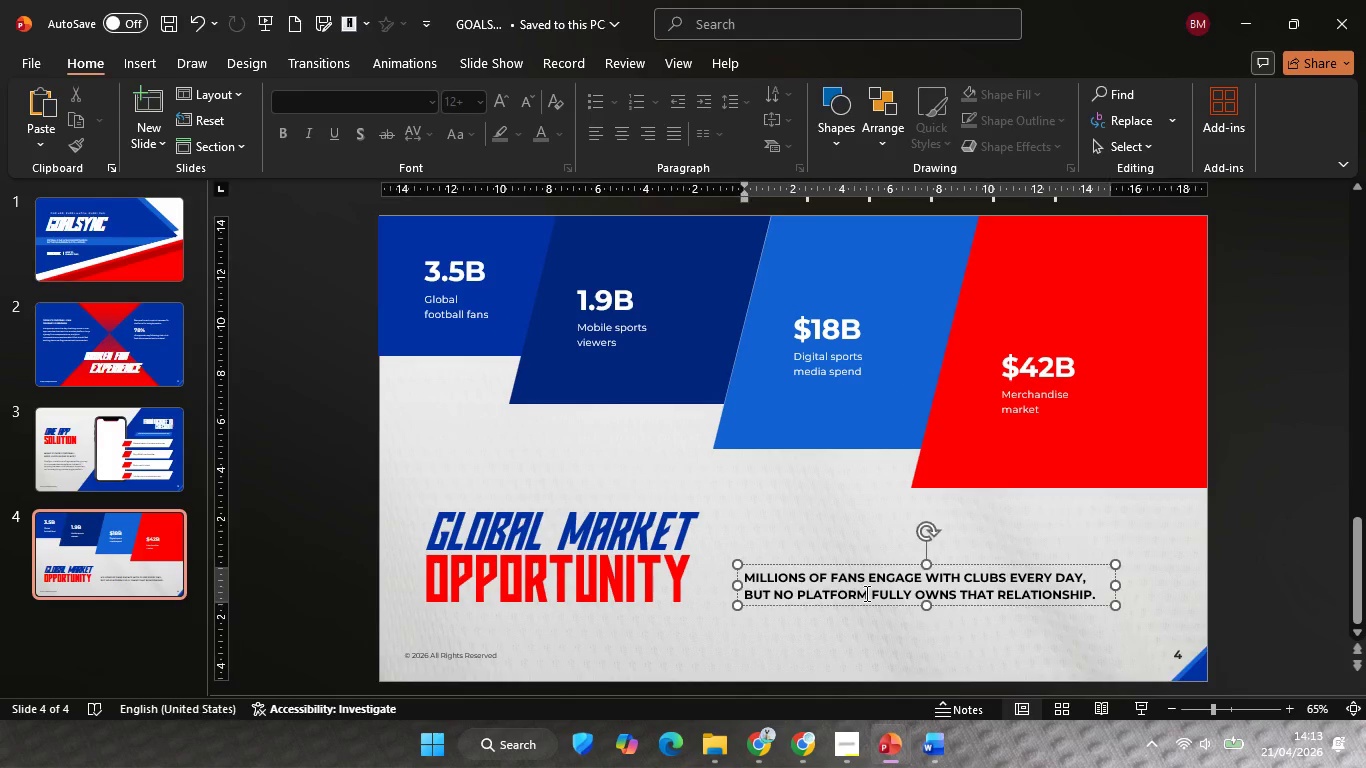 
left_click([865, 593])
 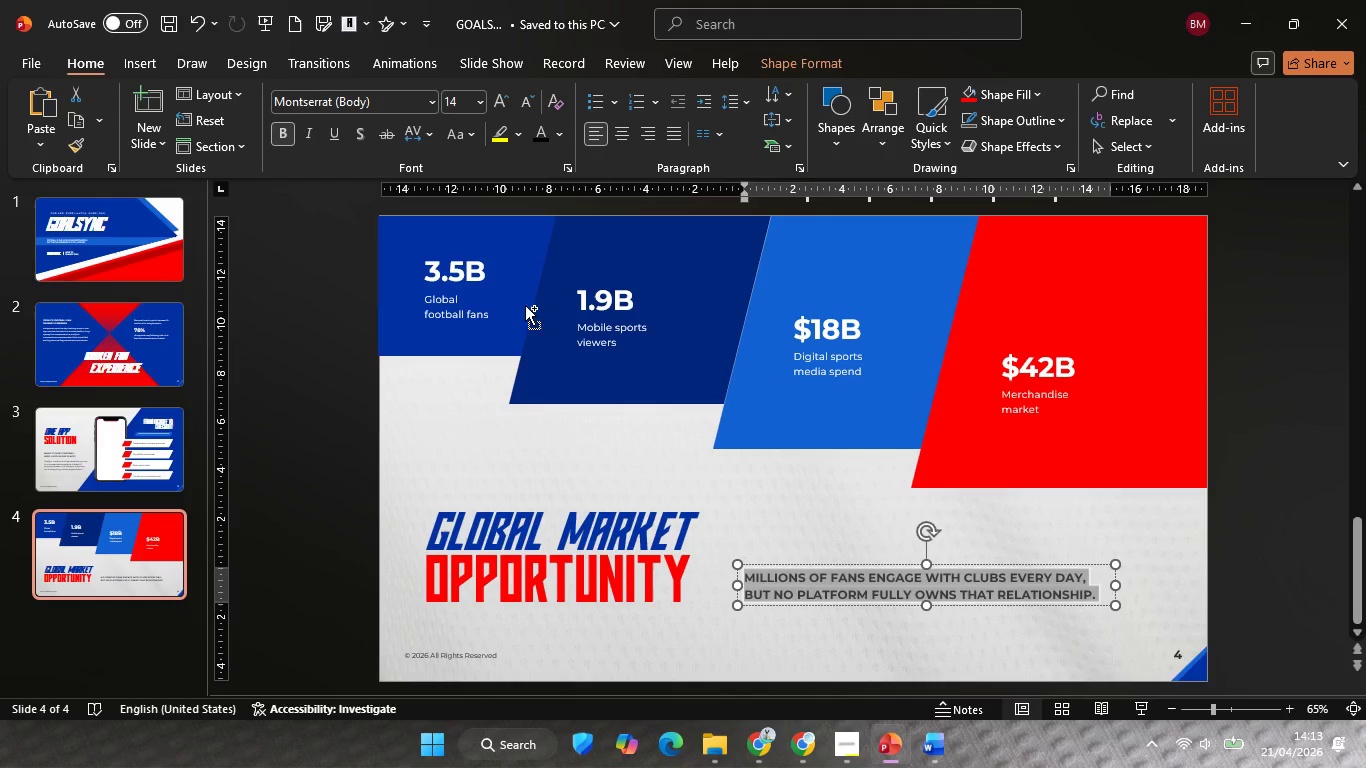 
key(Control+A)
 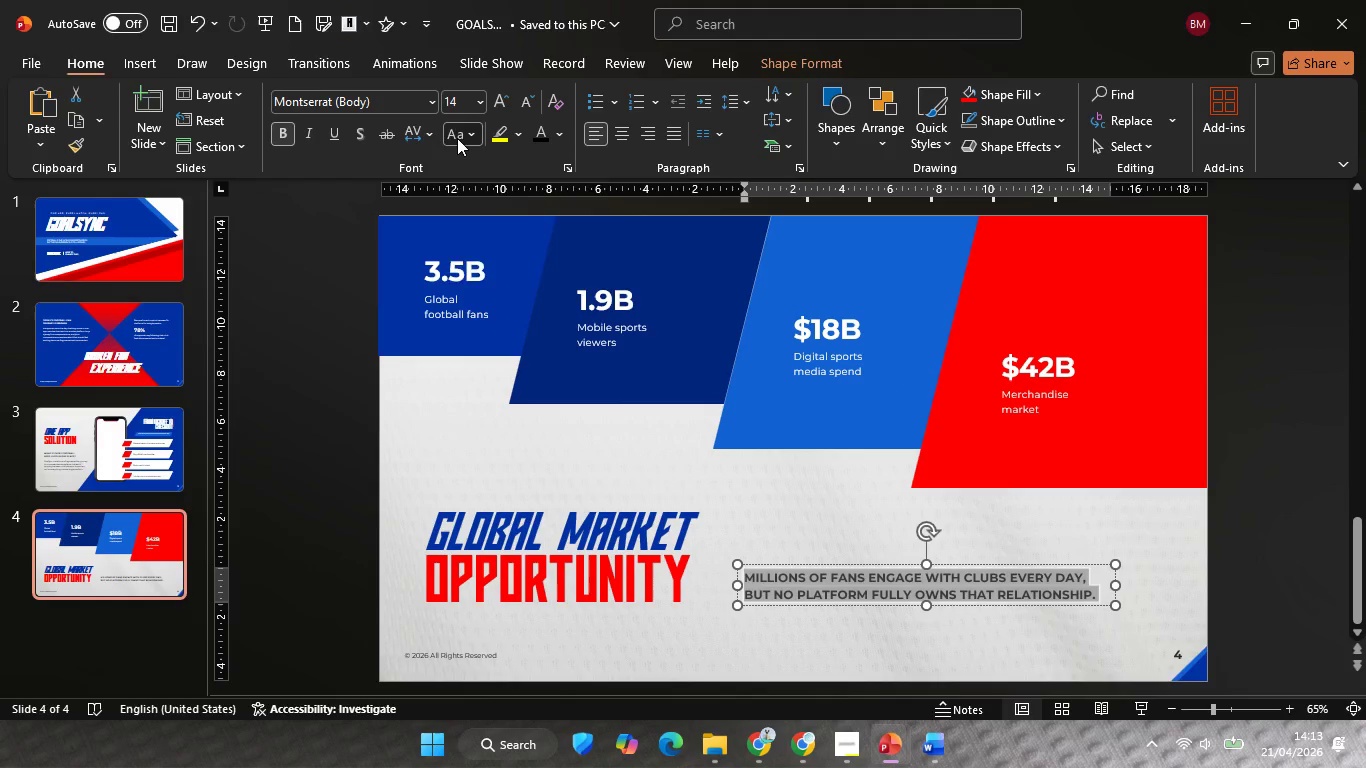 
left_click([457, 138])
 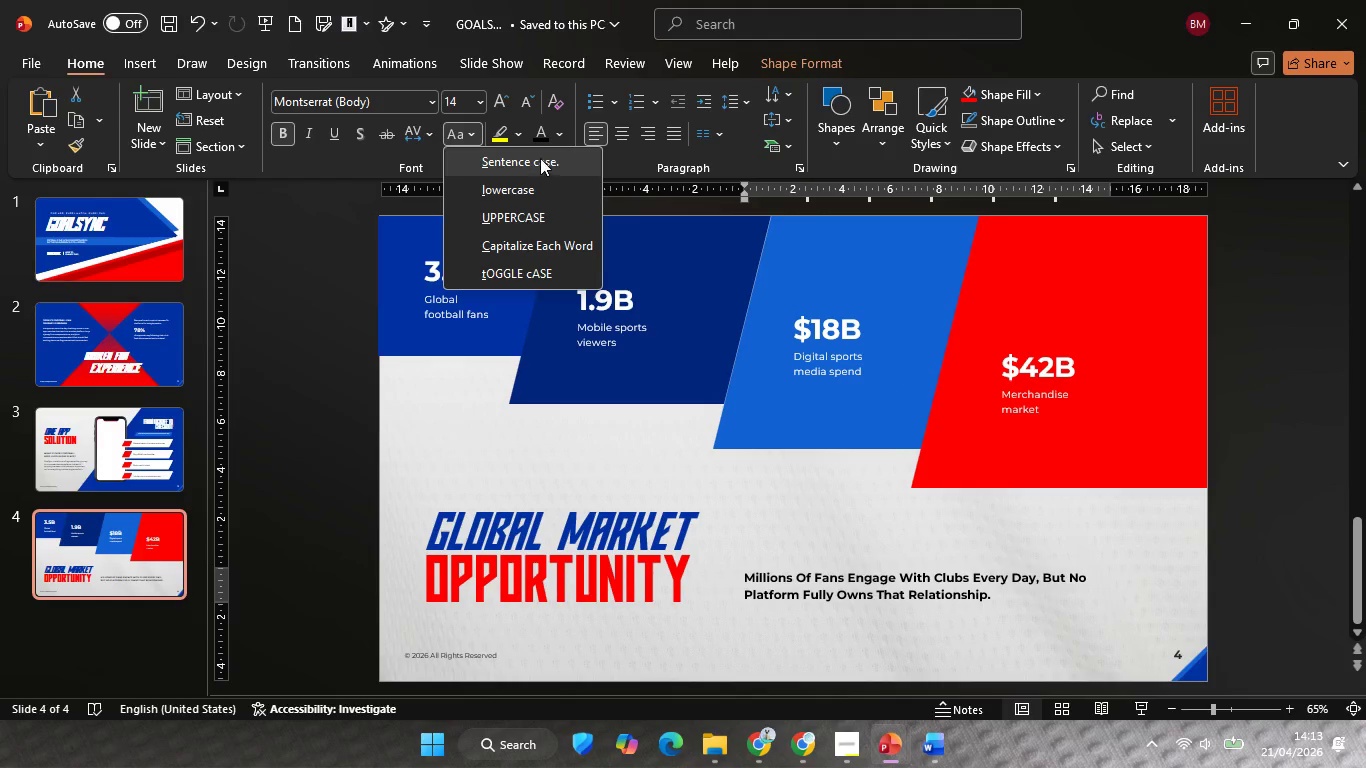 
left_click([540, 158])
 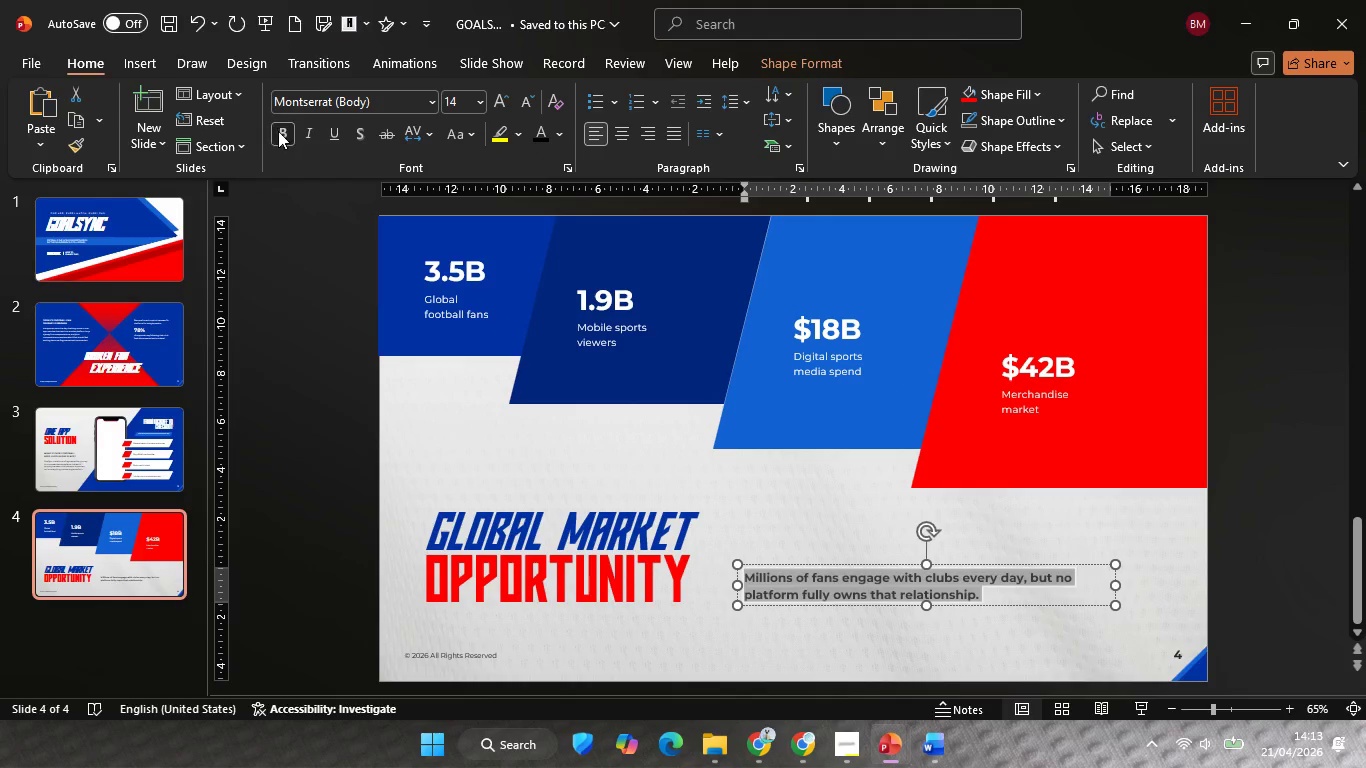 
left_click([278, 131])
 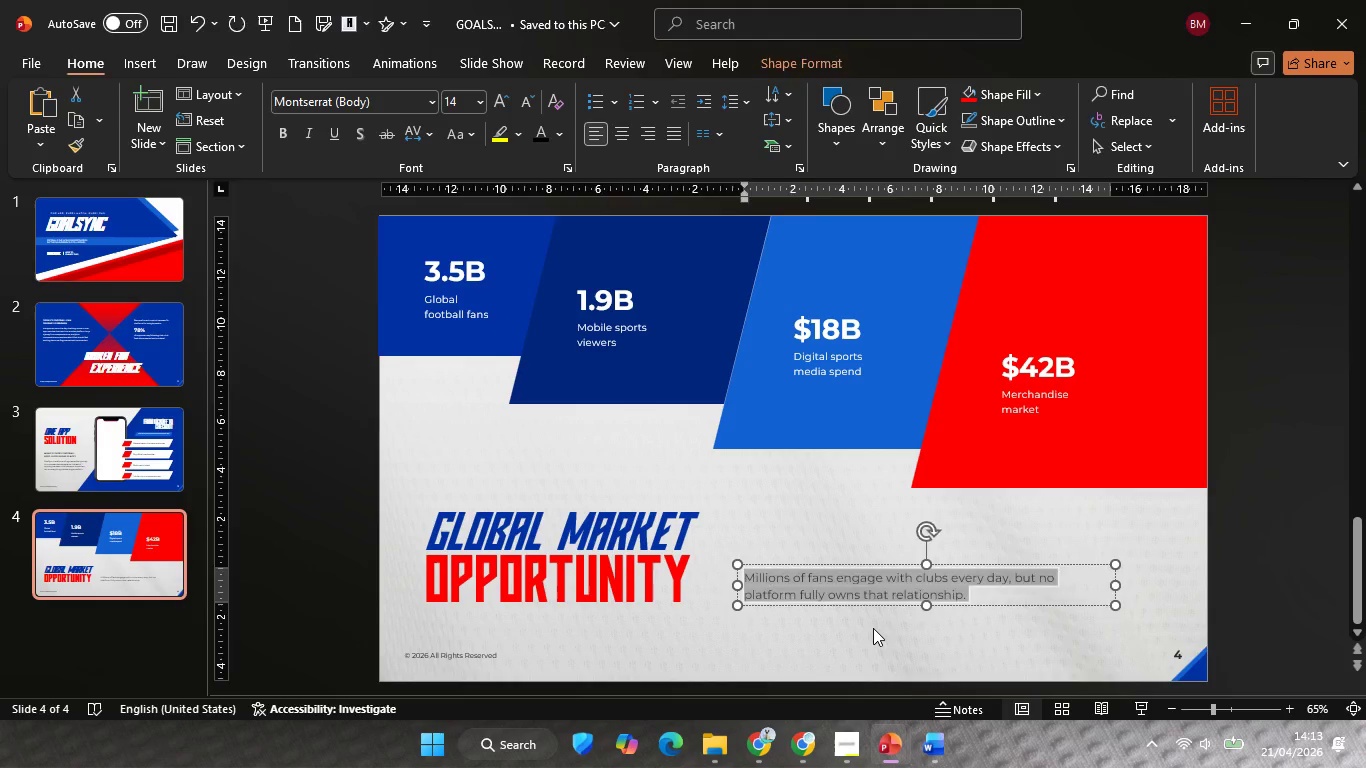 
left_click([873, 628])
 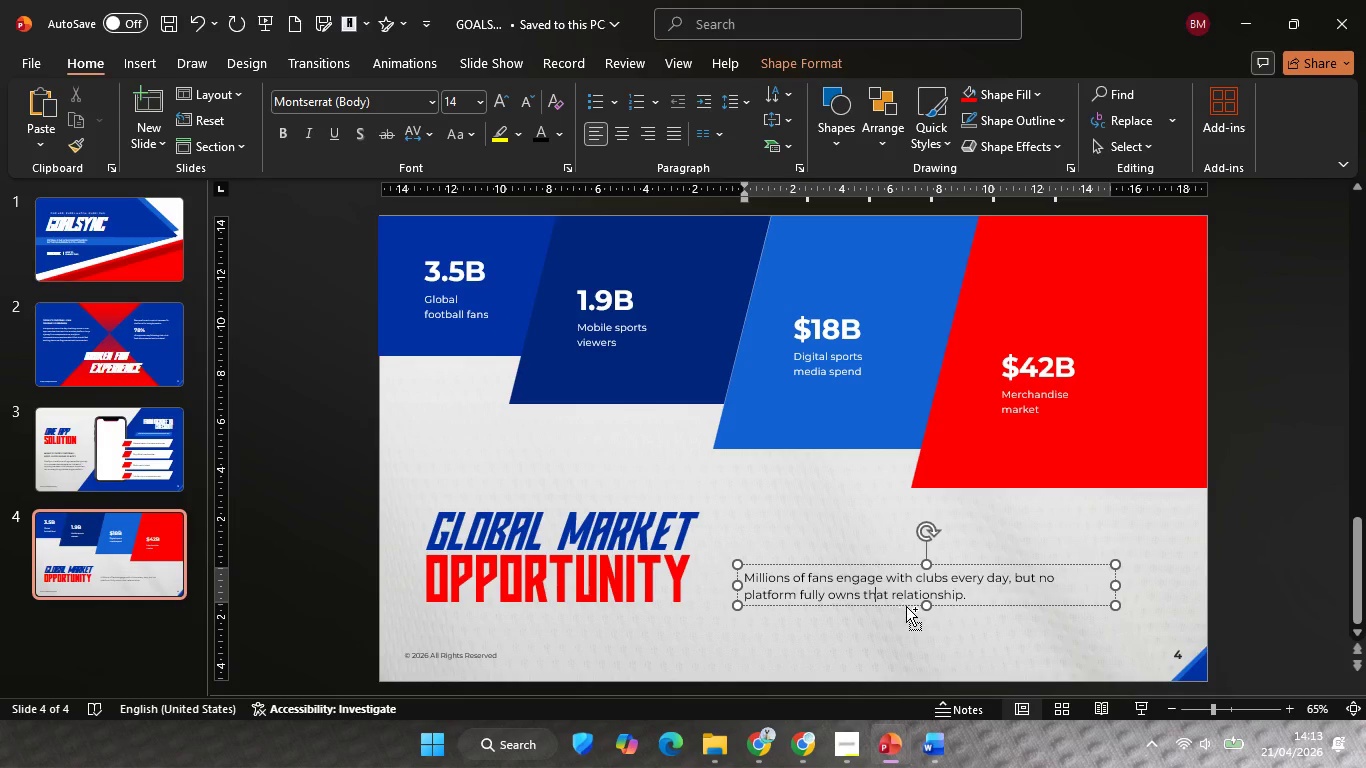 
hold_key(key=ControlLeft, duration=1.44)
hold_key(key=ShiftLeft, duration=1.34)
left_click_drag(start_coordinate=[906, 605], to_coordinate=[911, 564])
 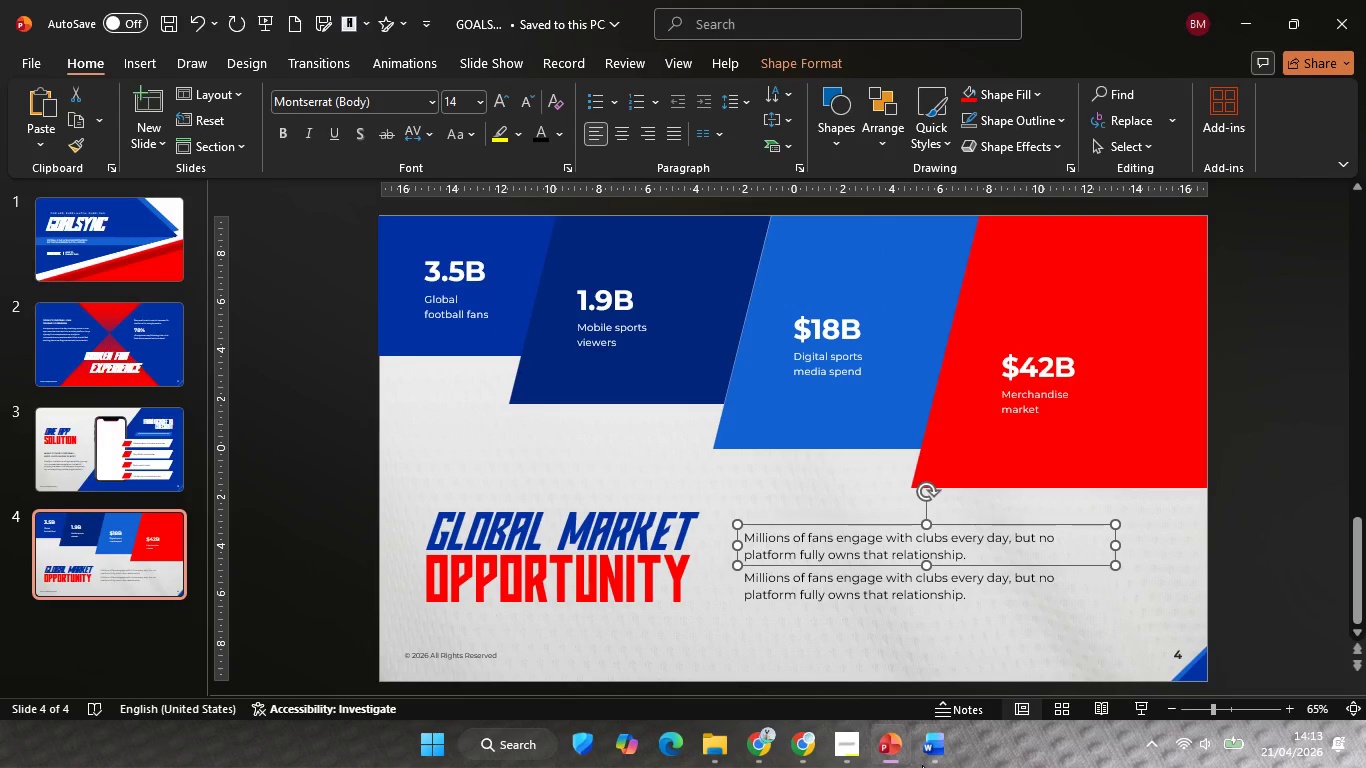 
left_click([922, 765])
 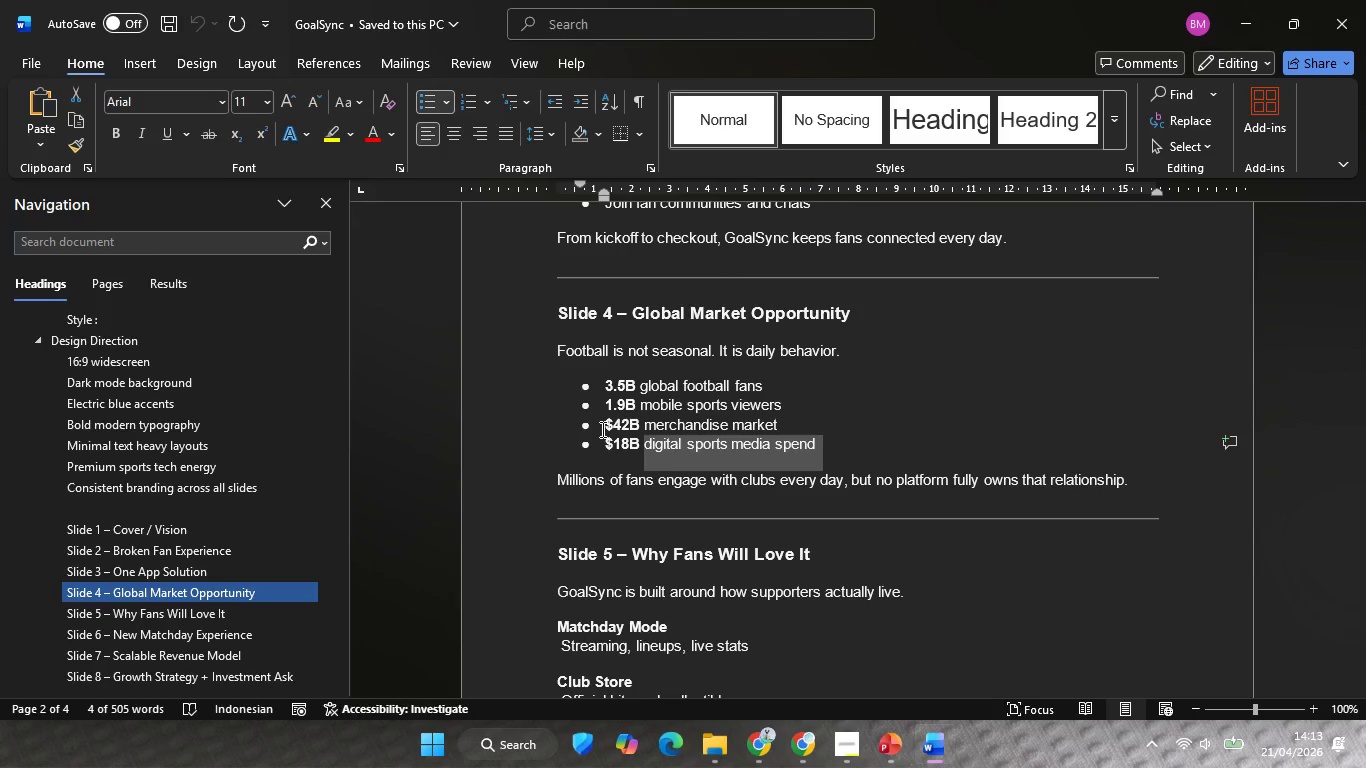 
left_click([559, 359])
 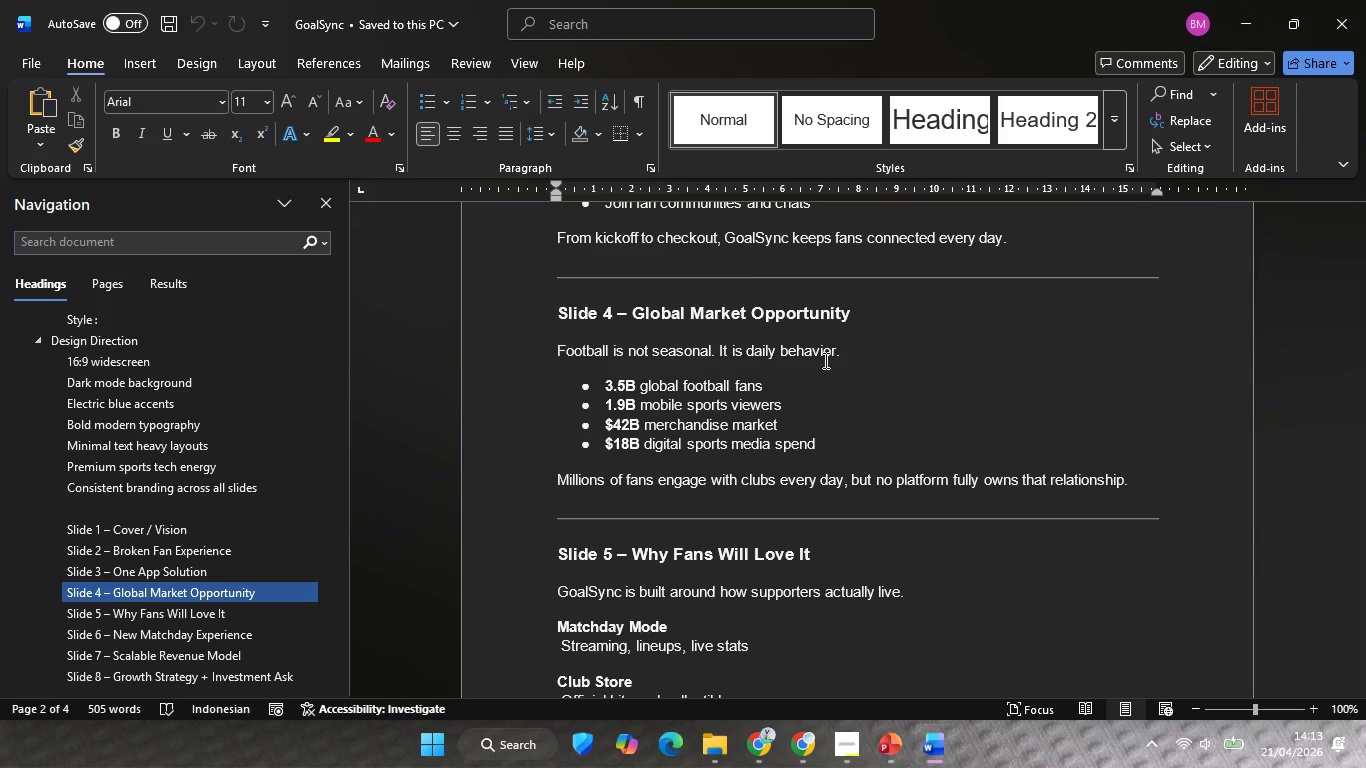 
hold_key(key=ShiftLeft, duration=1.06)
left_click([841, 350])
 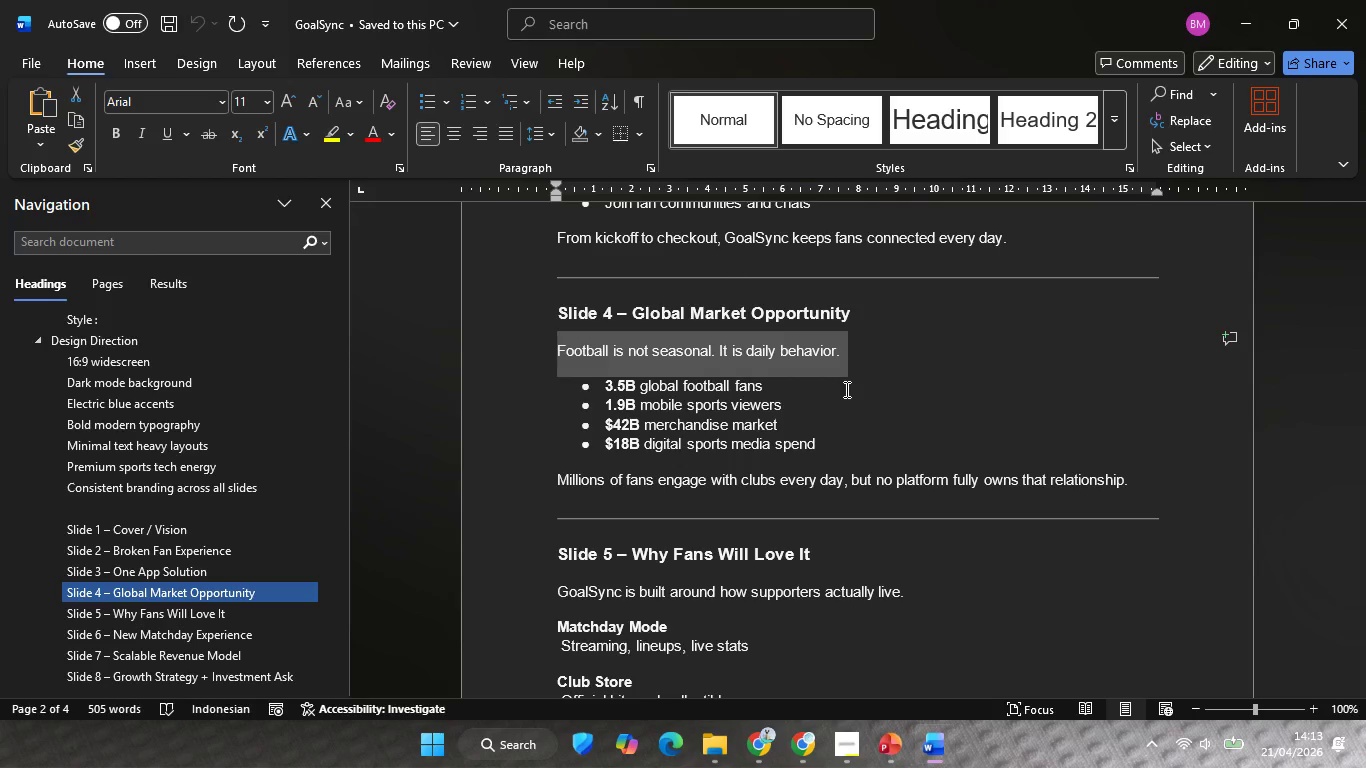 
key(Control+C)
 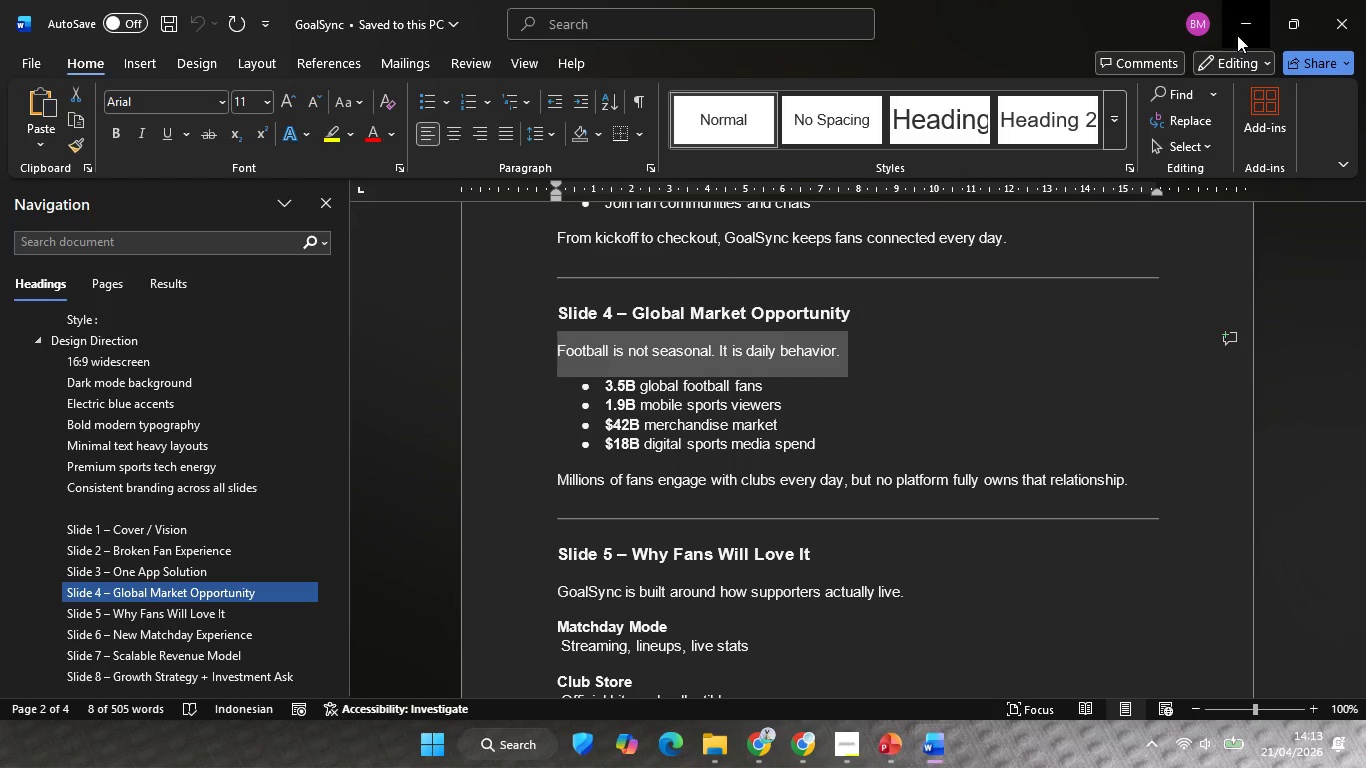 
left_click([1237, 35])
 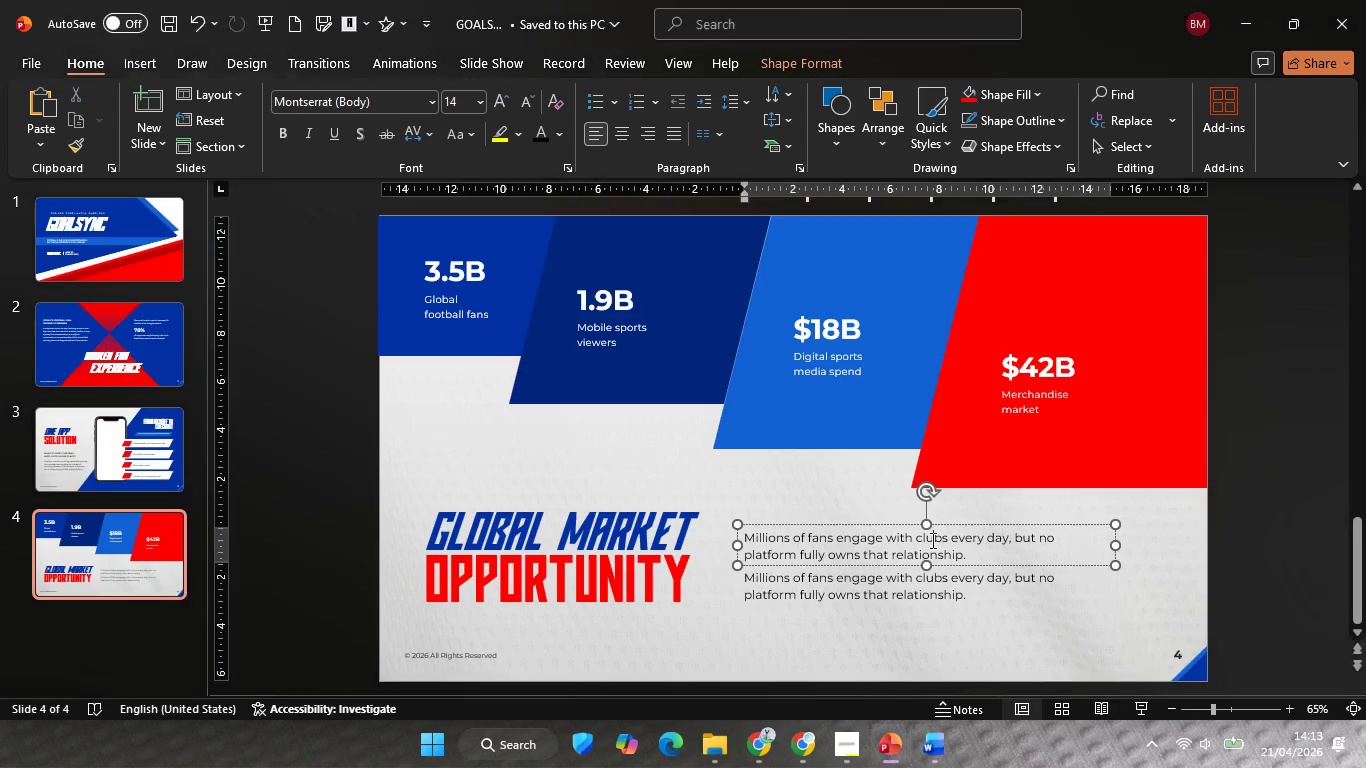 
left_click([931, 540])
 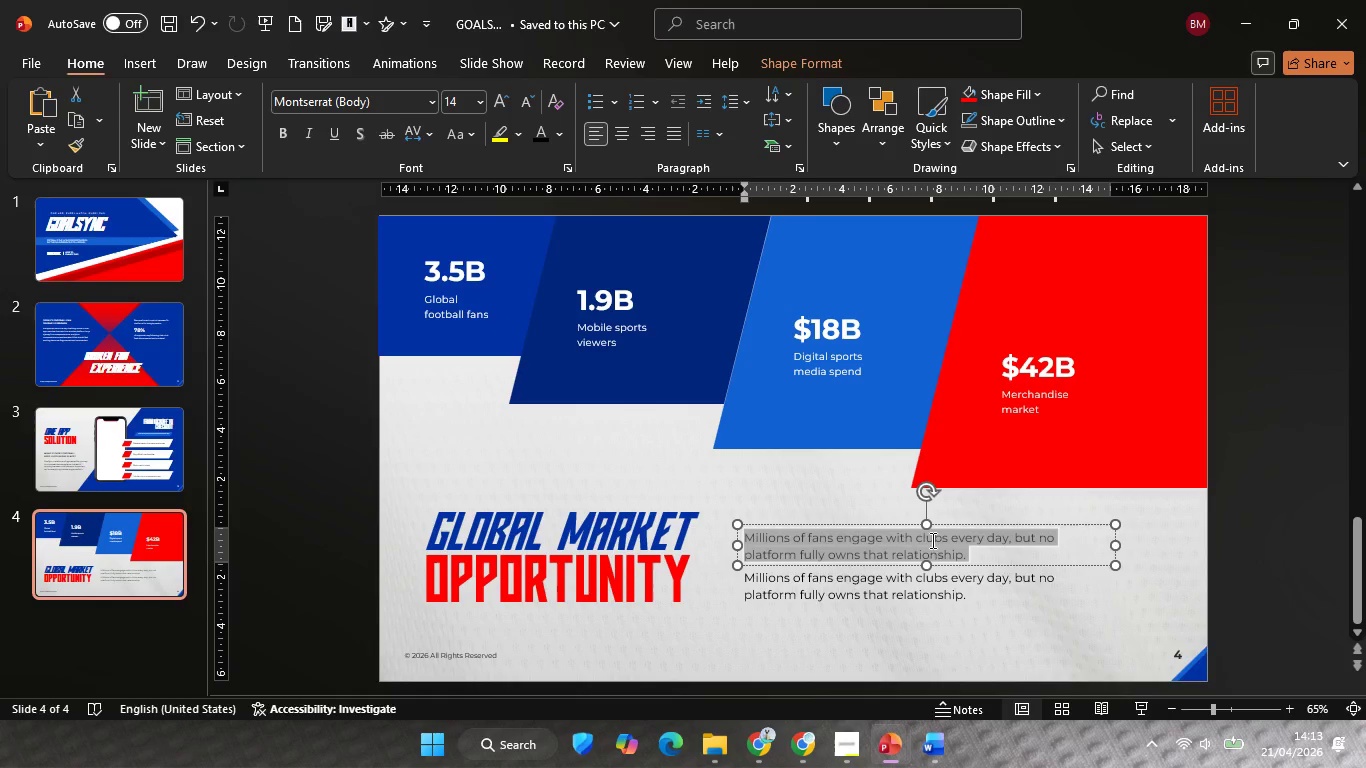 
key(Control+A)
 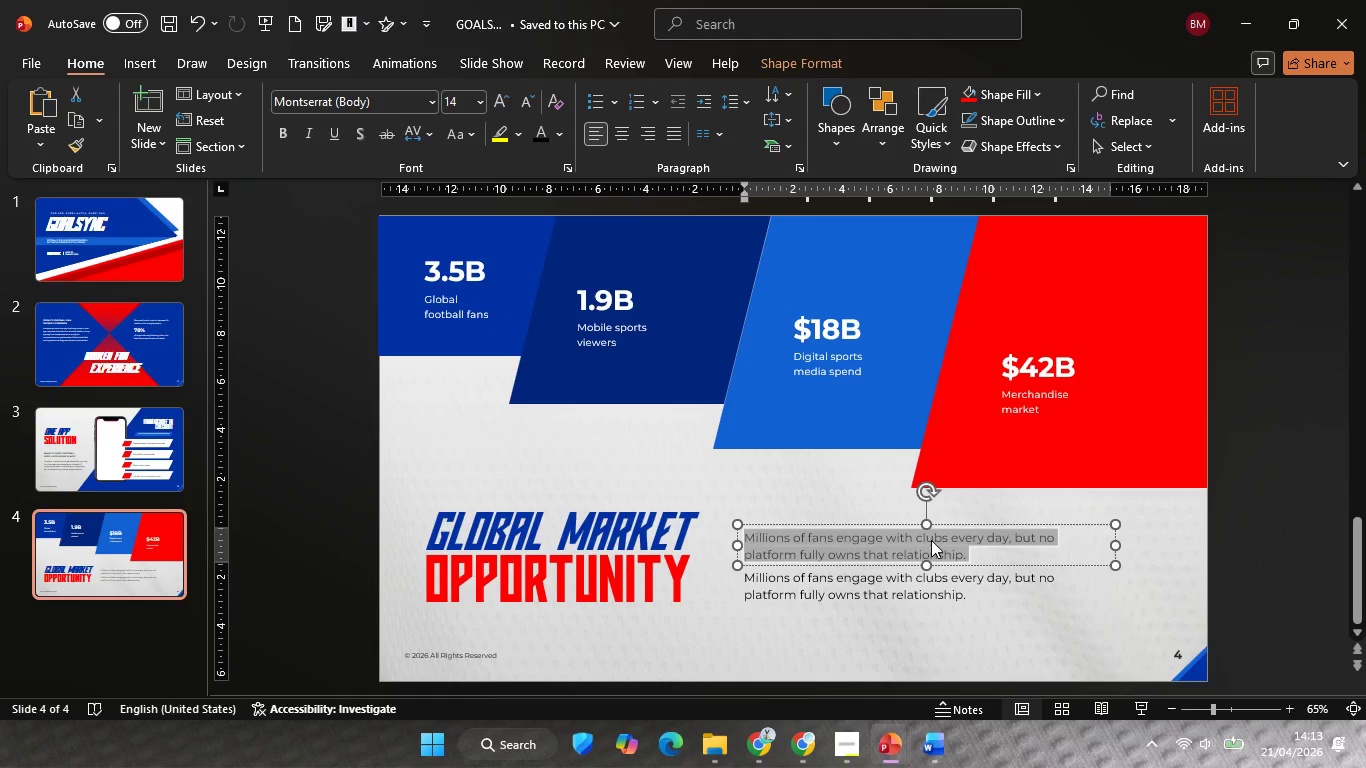 
right_click([931, 540])
 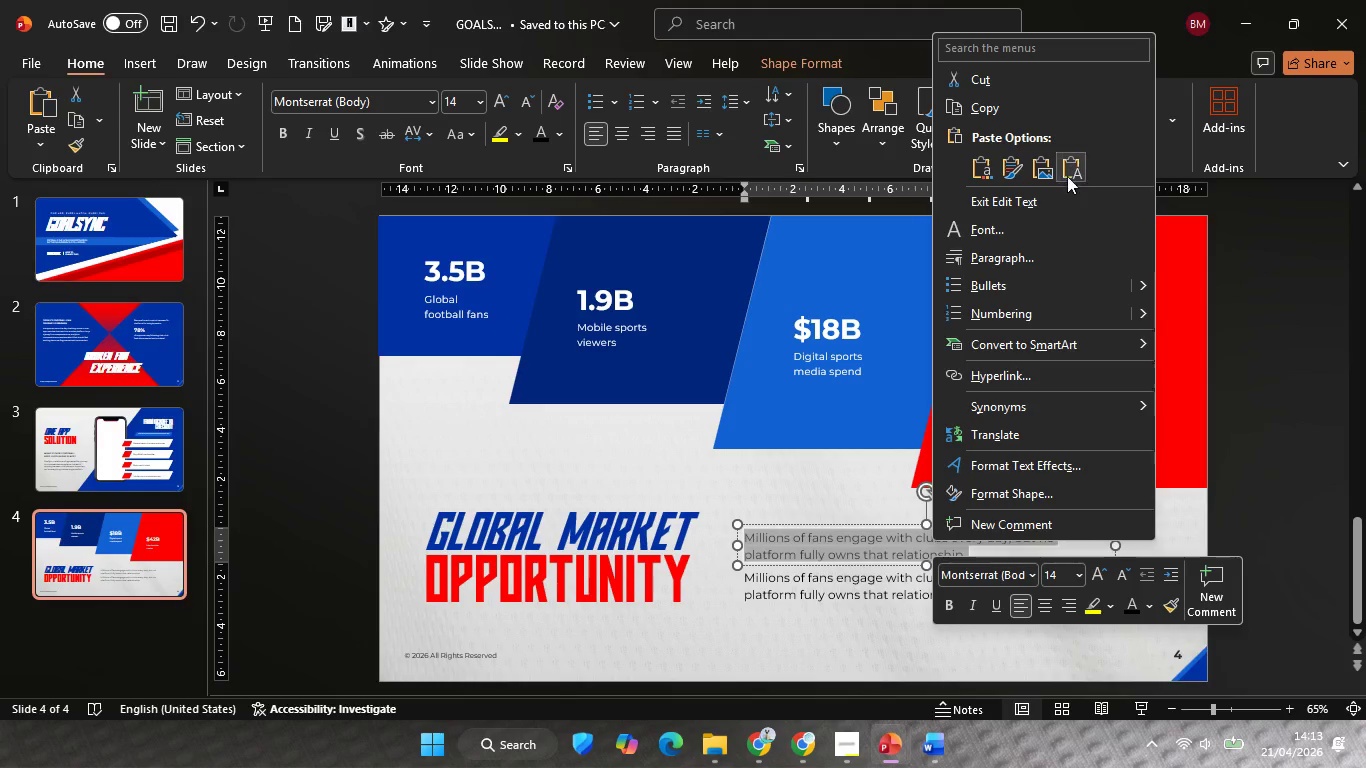 
left_click([1067, 173])
 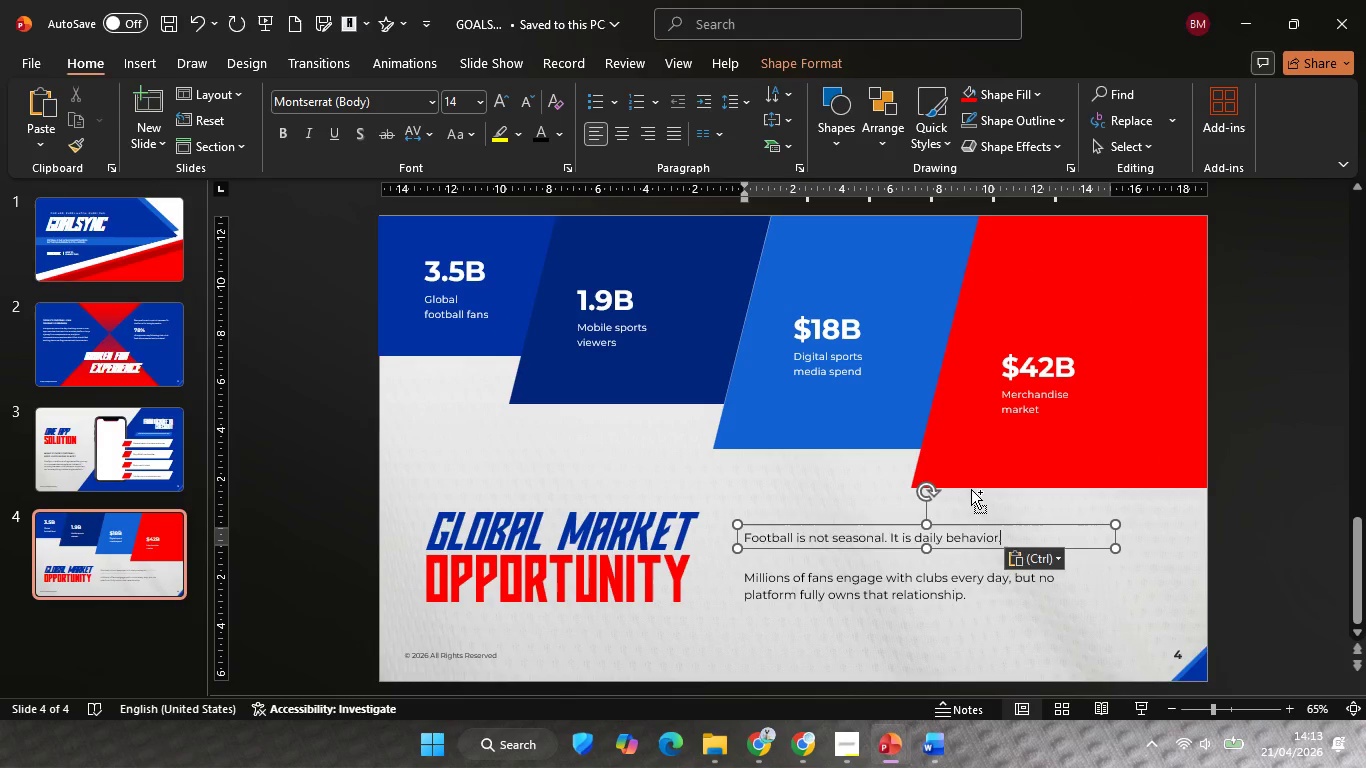 
key(Control+A)
 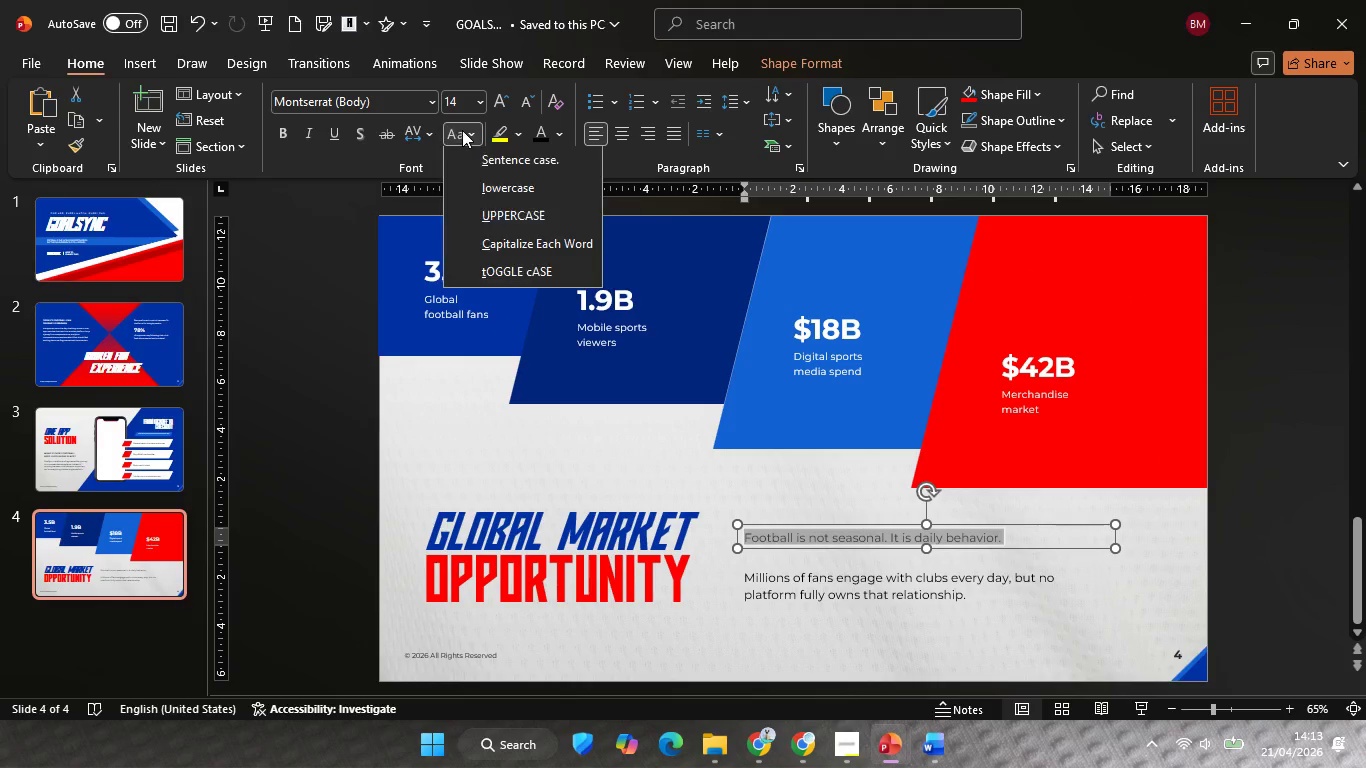 
left_click([460, 126])
 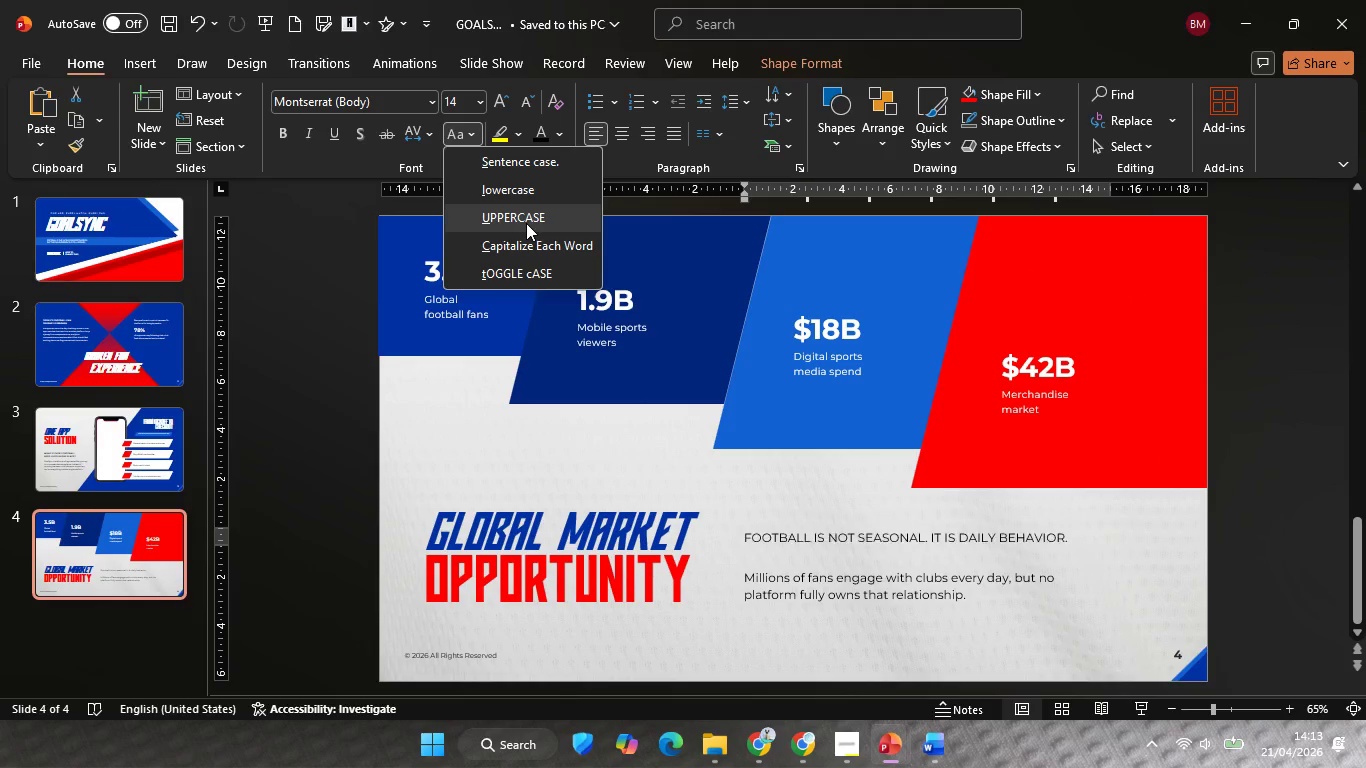 
left_click([526, 223])
 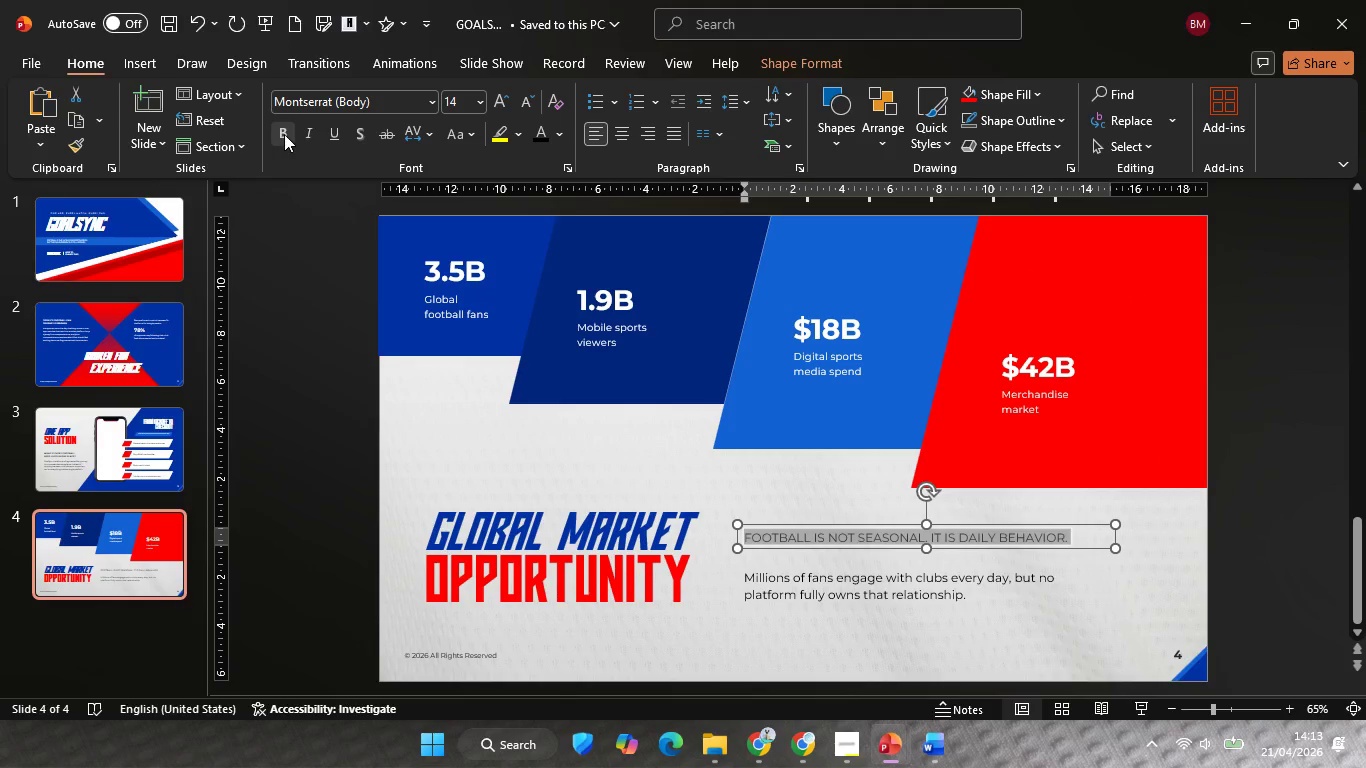 
left_click([284, 134])
 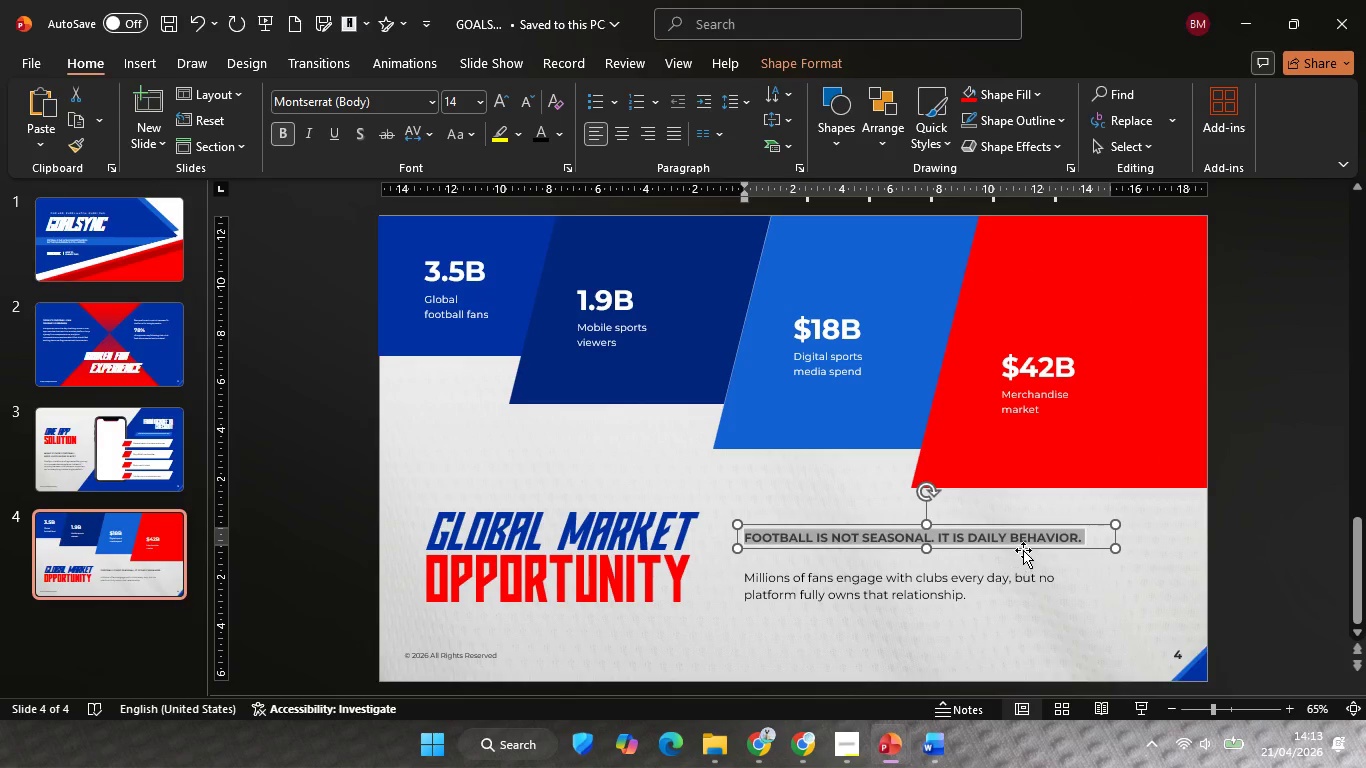 
hold_key(key=ShiftLeft, duration=2.25)
left_click_drag(start_coordinate=[1023, 549], to_coordinate=[1026, 571])
 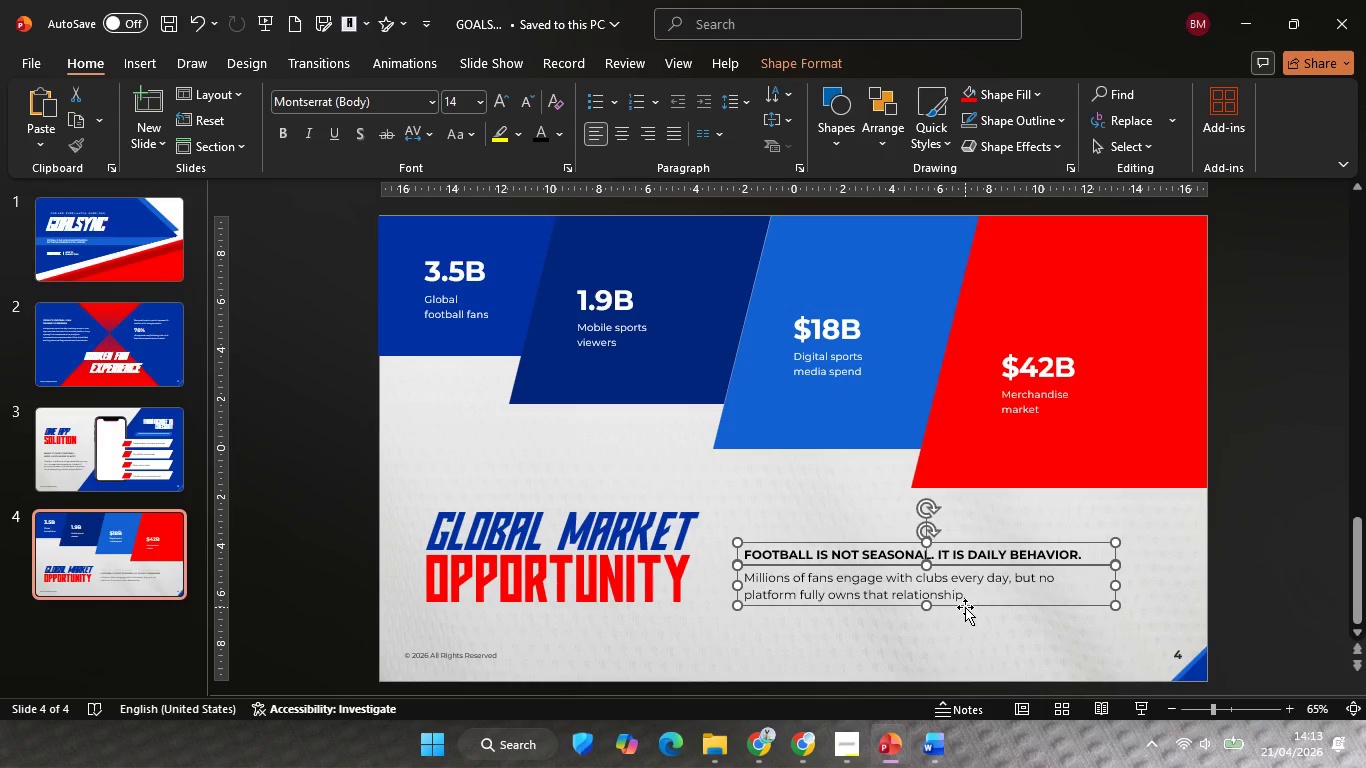 
left_click([965, 607])
 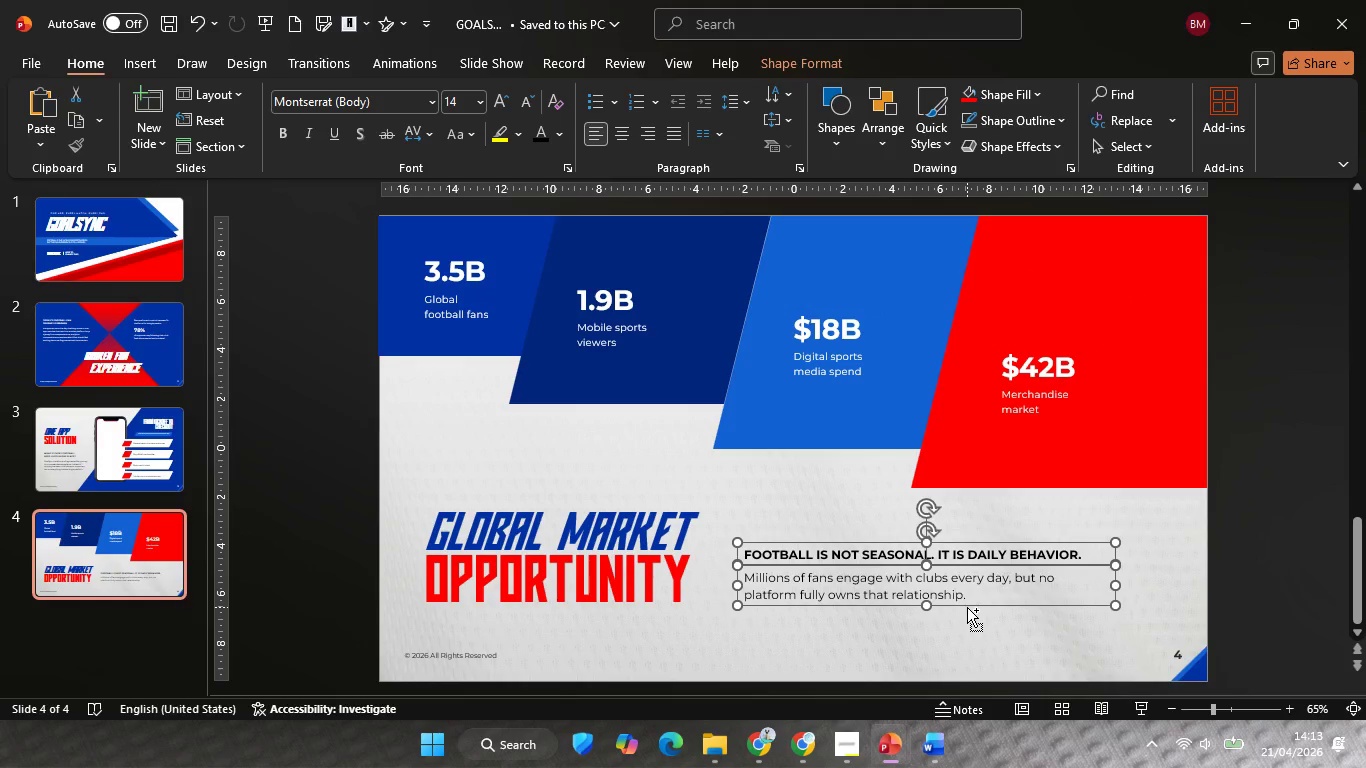 
key(Control+G)
 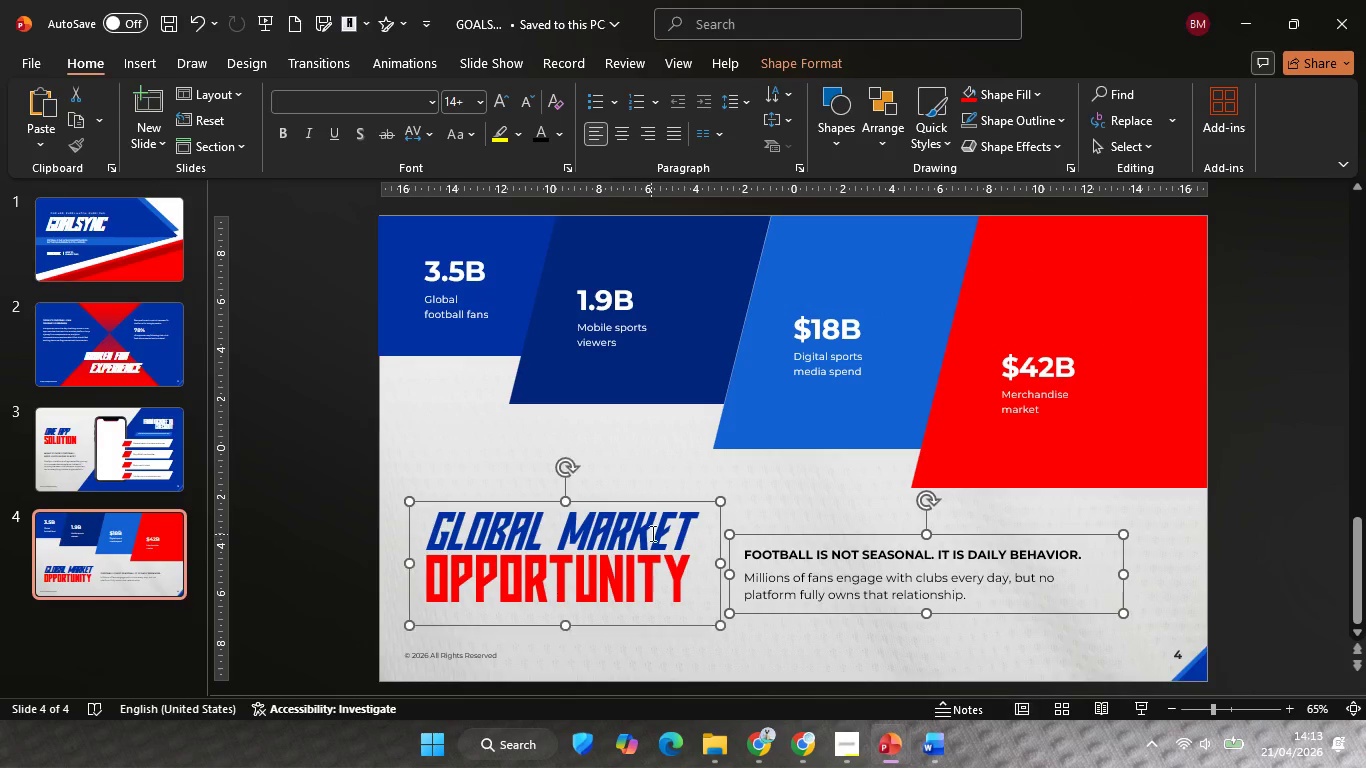 
hold_key(key=ShiftLeft, duration=0.31)
 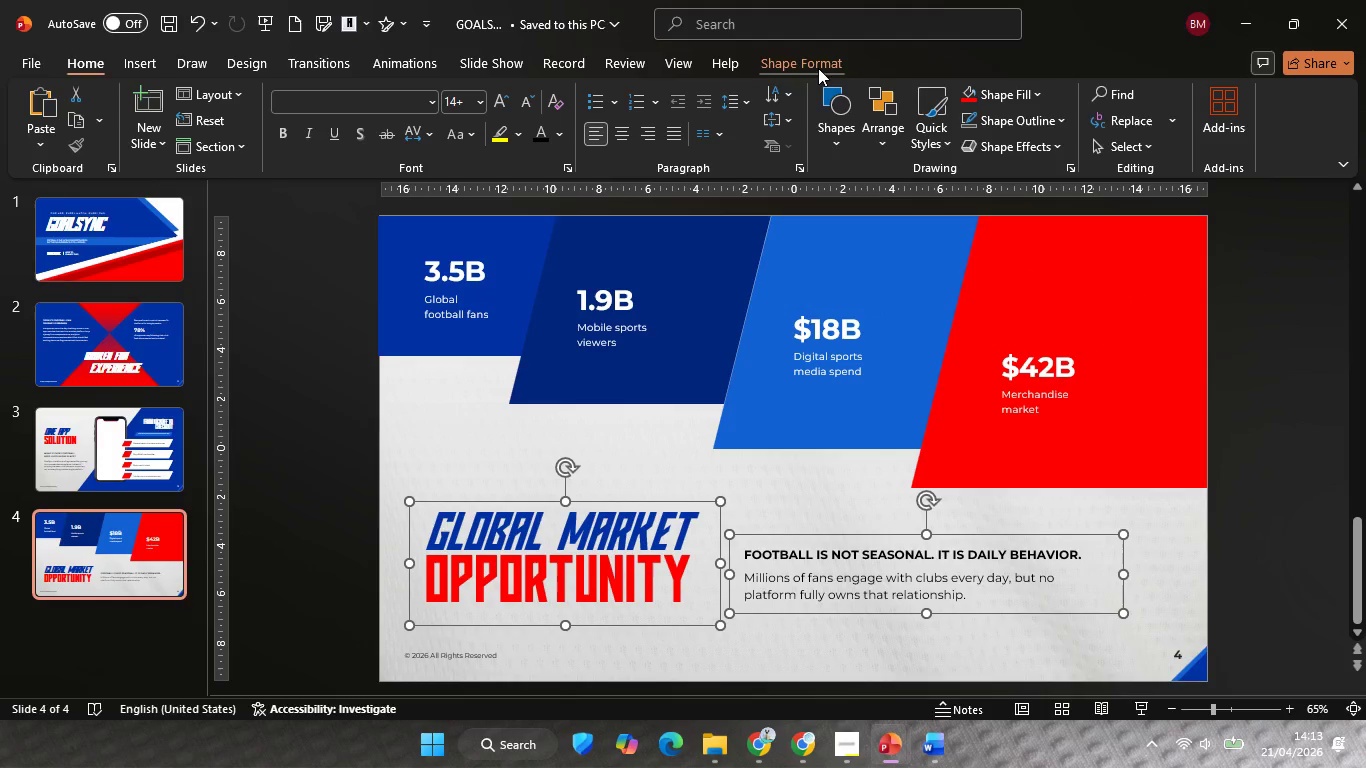 
left_click([816, 65])
 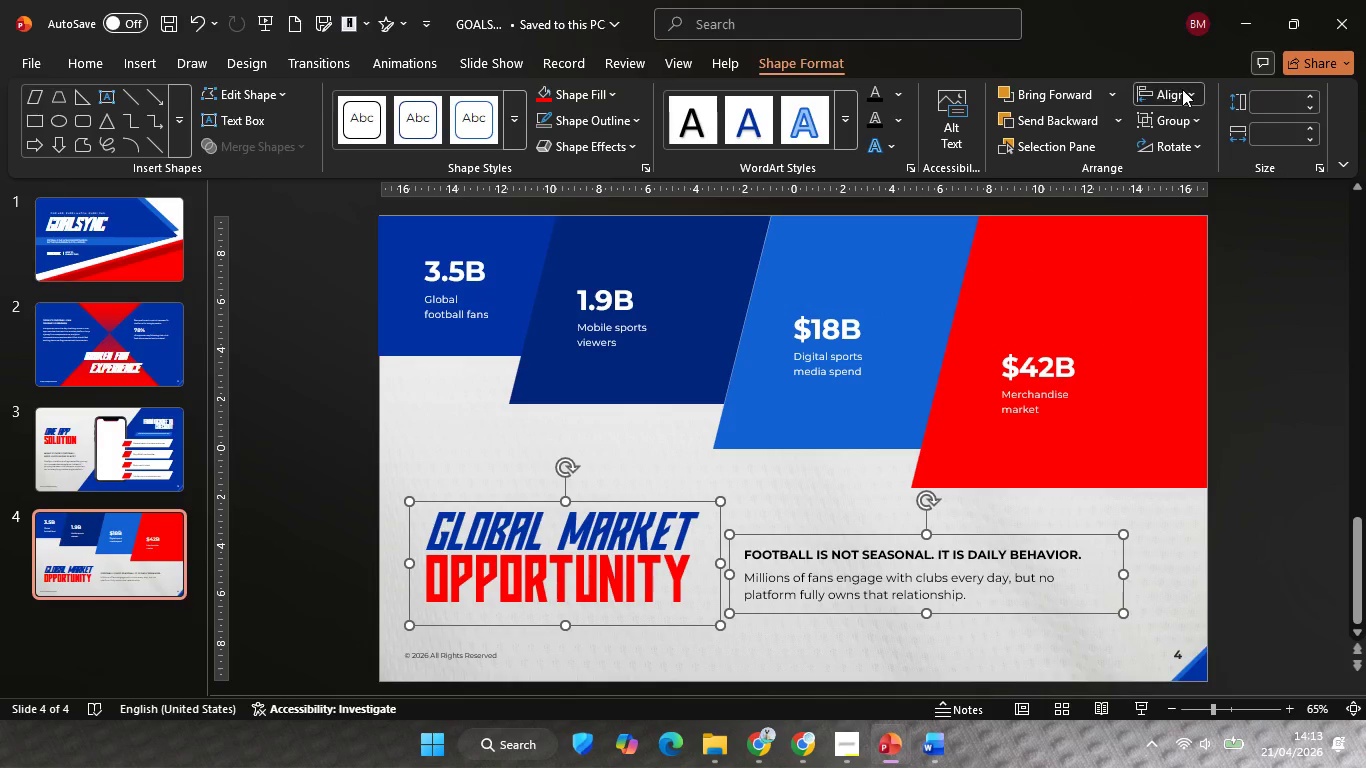 
left_click([1182, 89])
 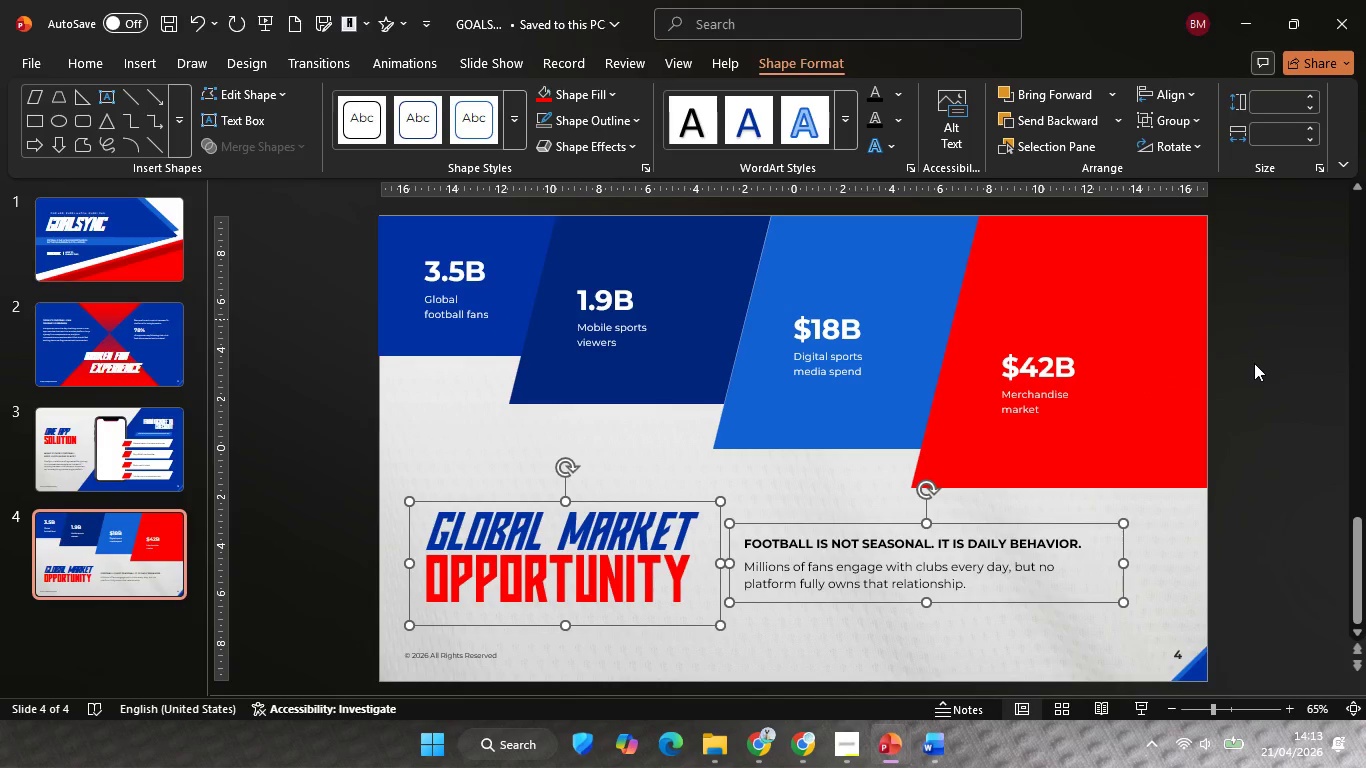 
double_click([1274, 453])
 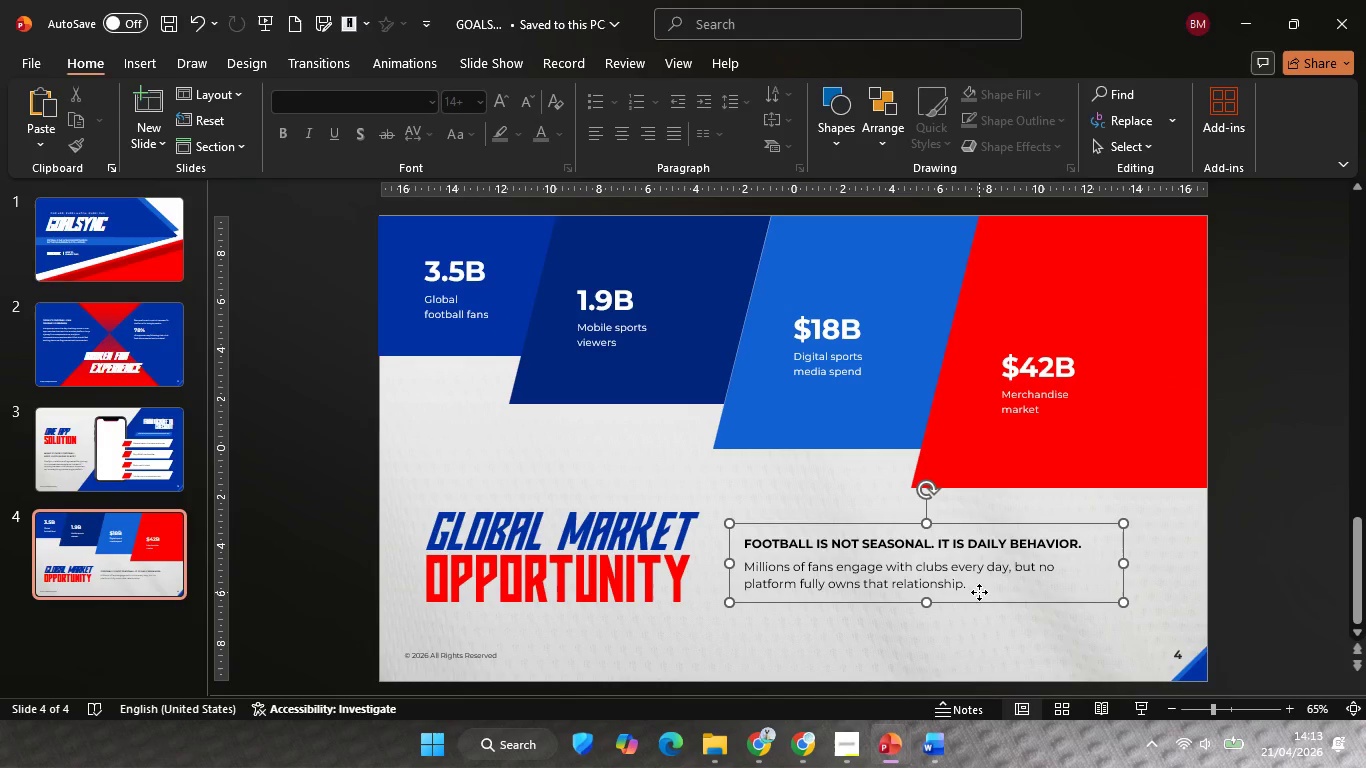 
left_click([979, 592])
 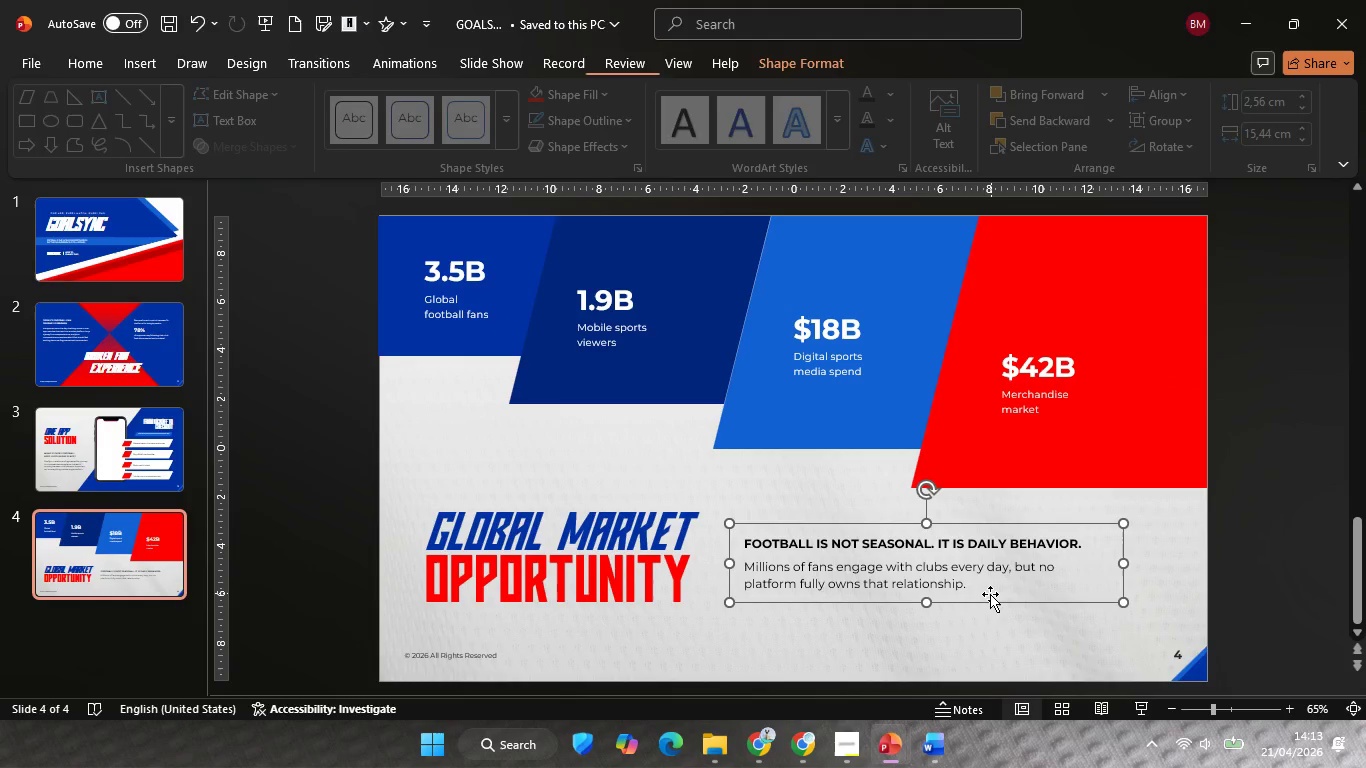 
hold_key(key=ShiftLeft, duration=3.03)
left_click_drag(start_coordinate=[986, 595], to_coordinate=[1024, 592])
 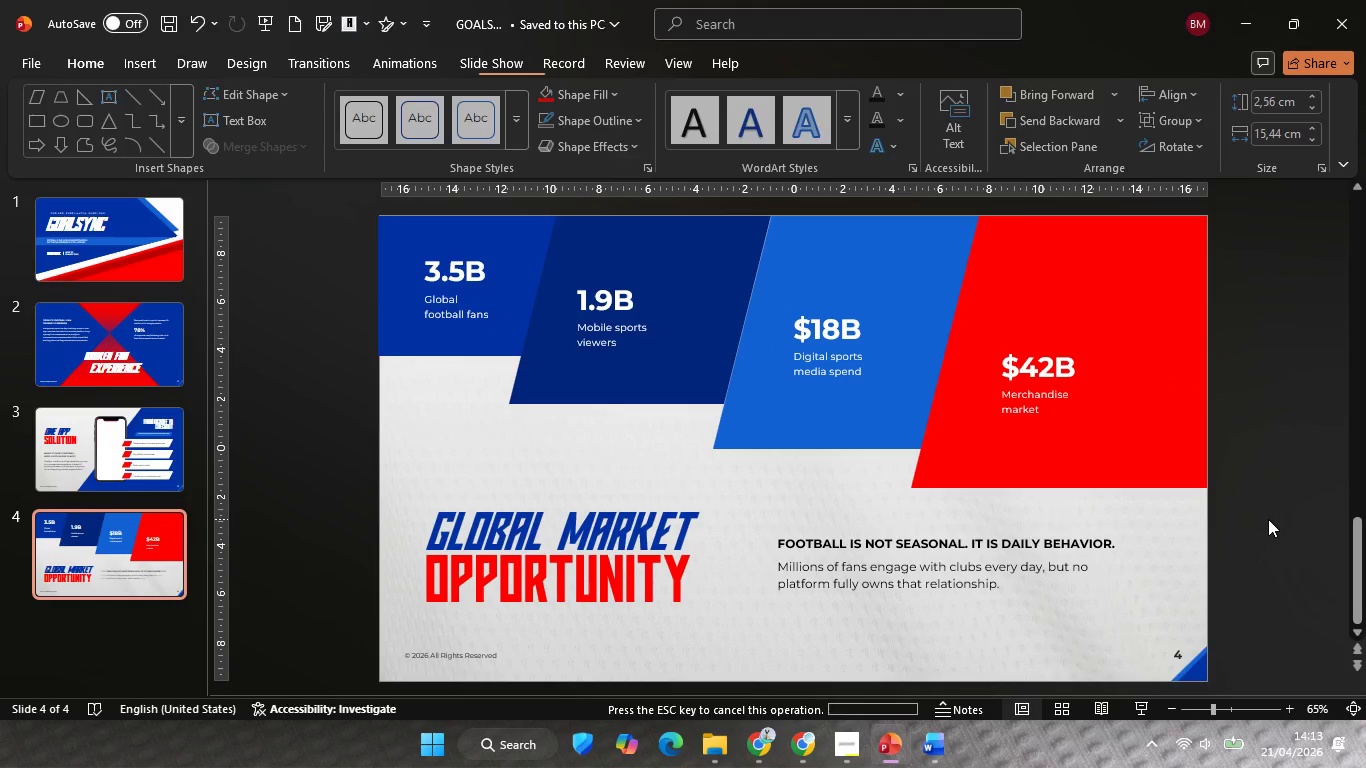 
left_click([1268, 519])
 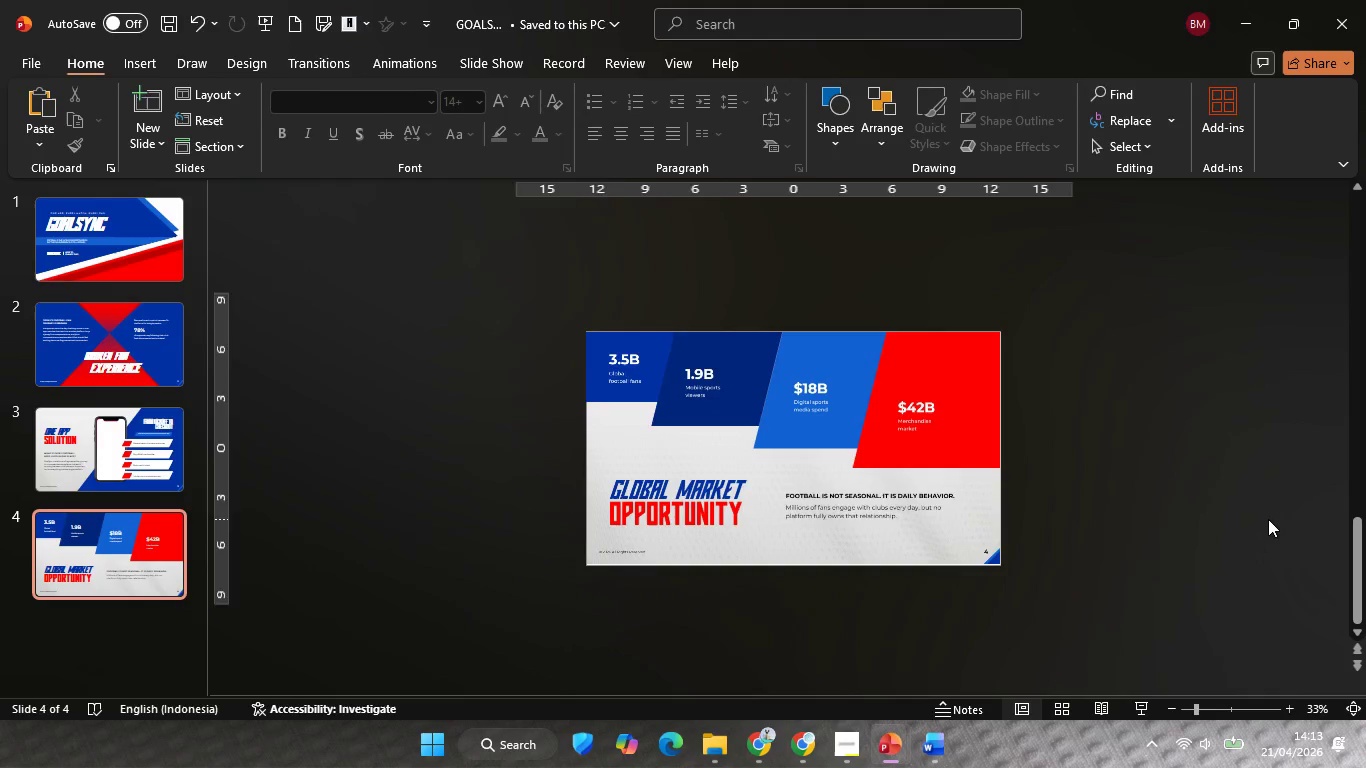 
hold_key(key=ControlLeft, duration=0.73)
scroll: coordinate [1268, 519], scroll_direction: down, amount: 1.0
 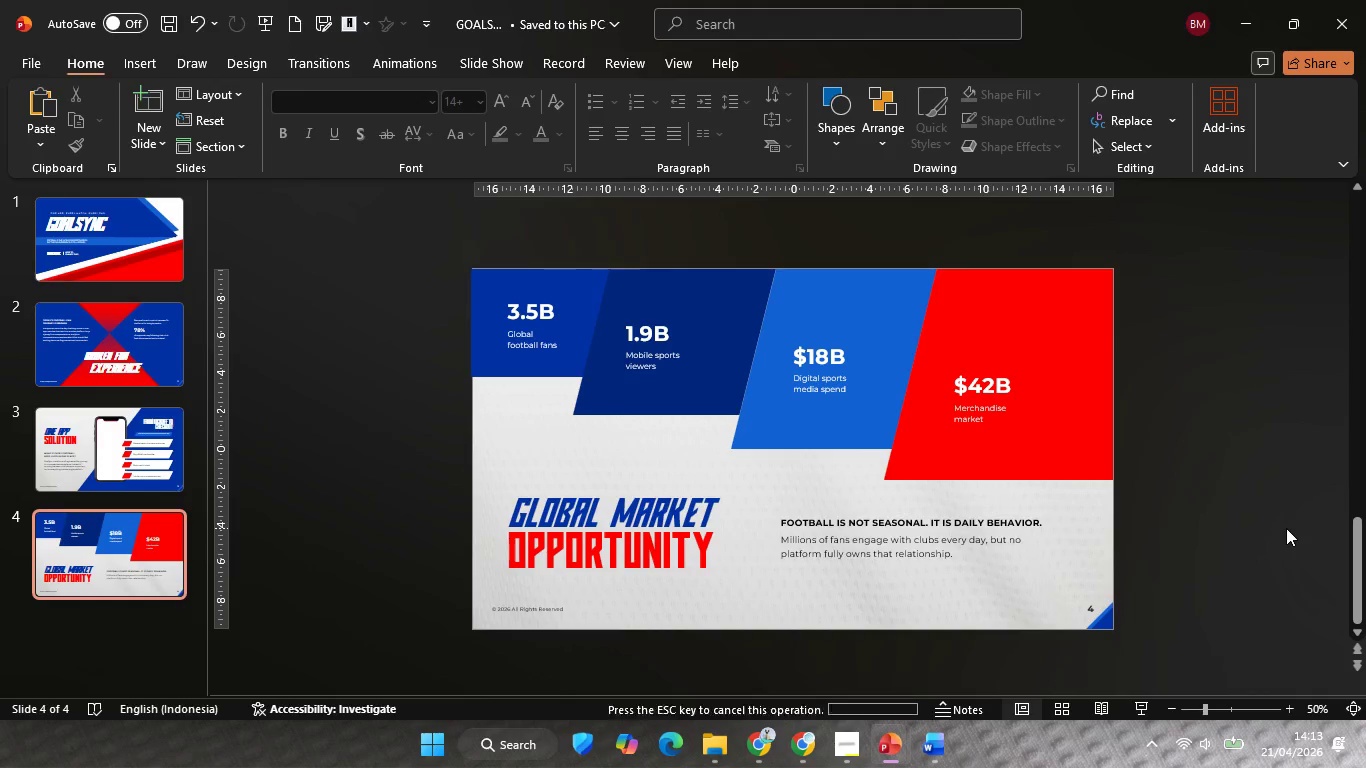 
left_click([1286, 528])
 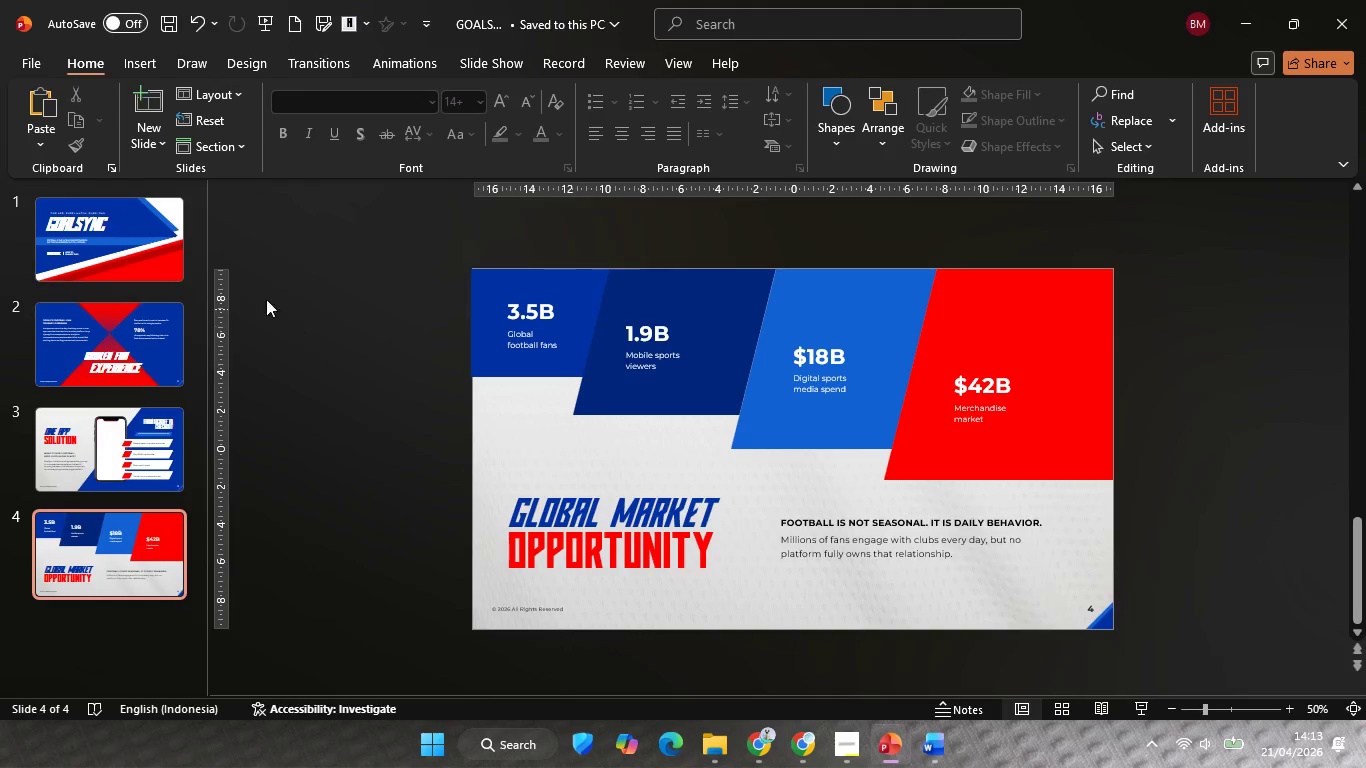 
left_click([122, 241])
 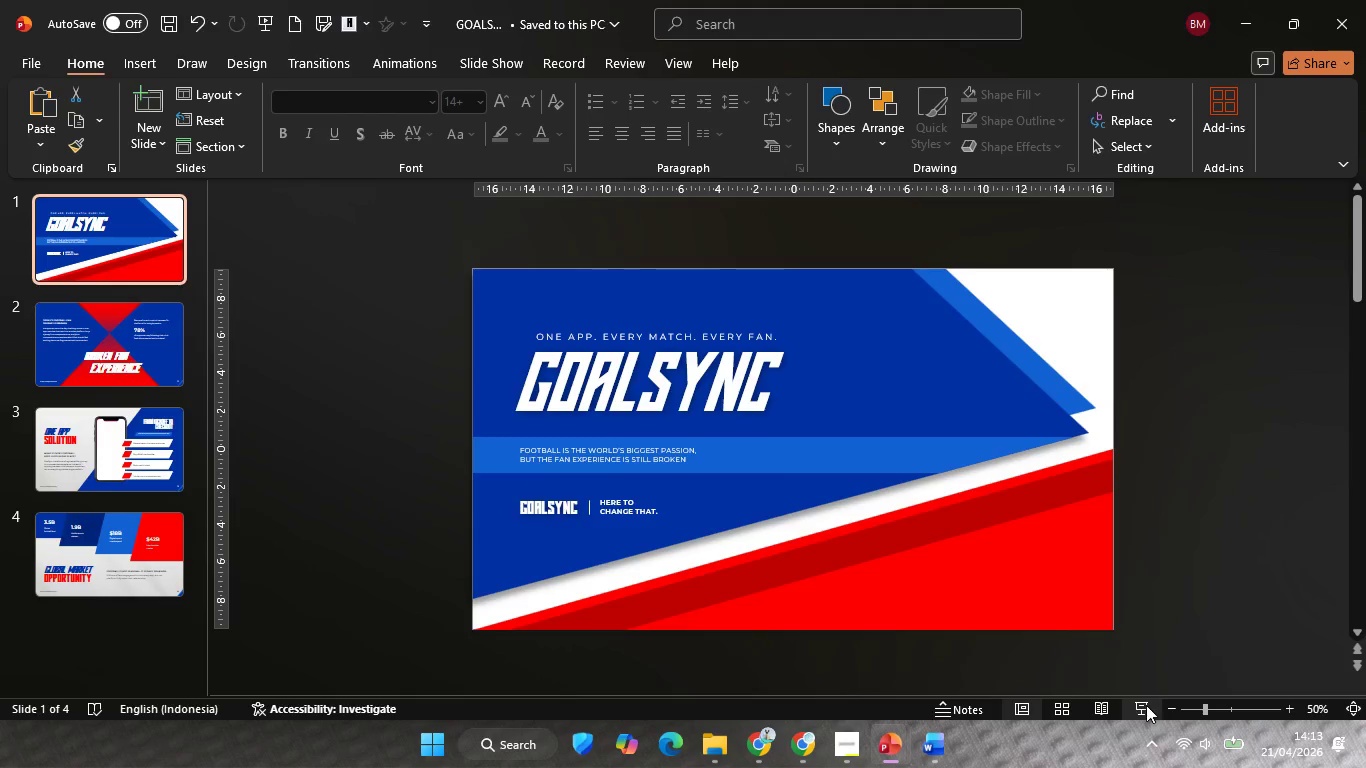 
left_click([1146, 705])
 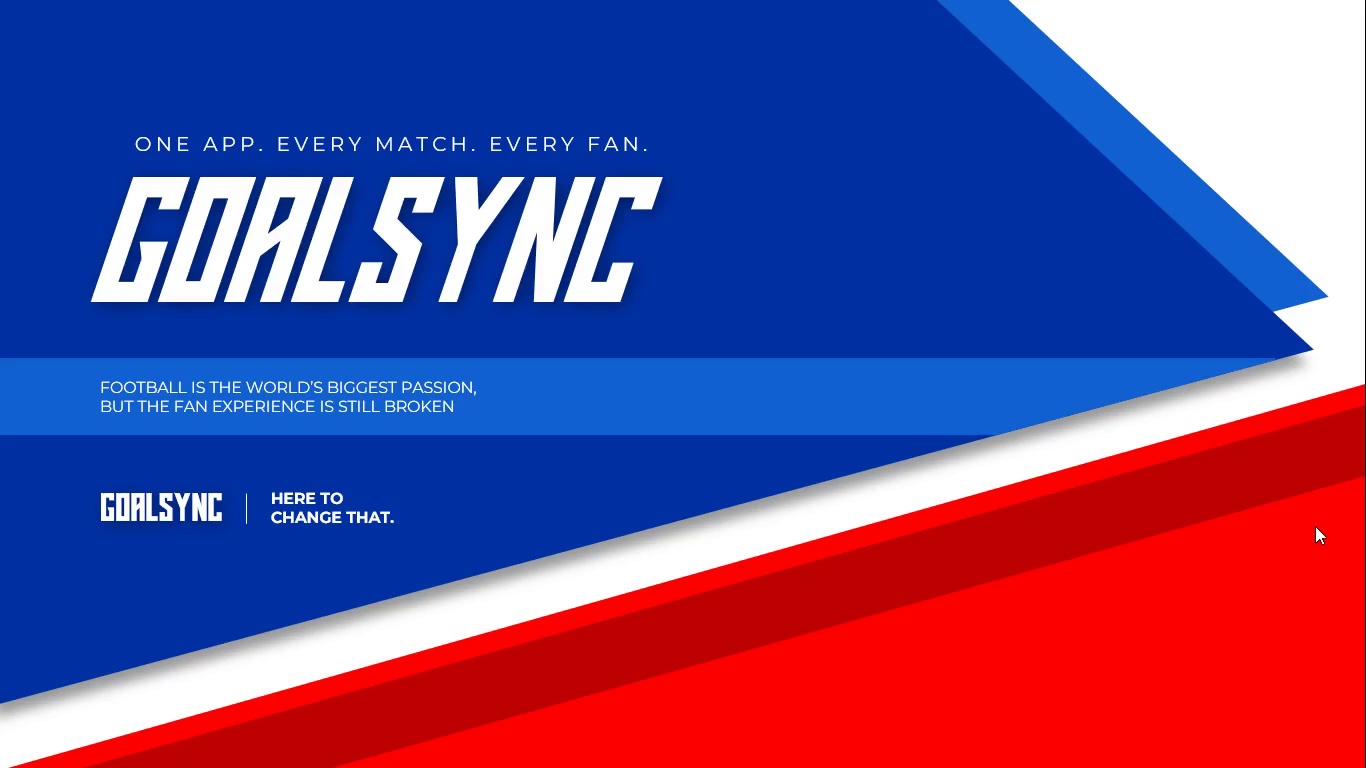 
key(ArrowRight)
 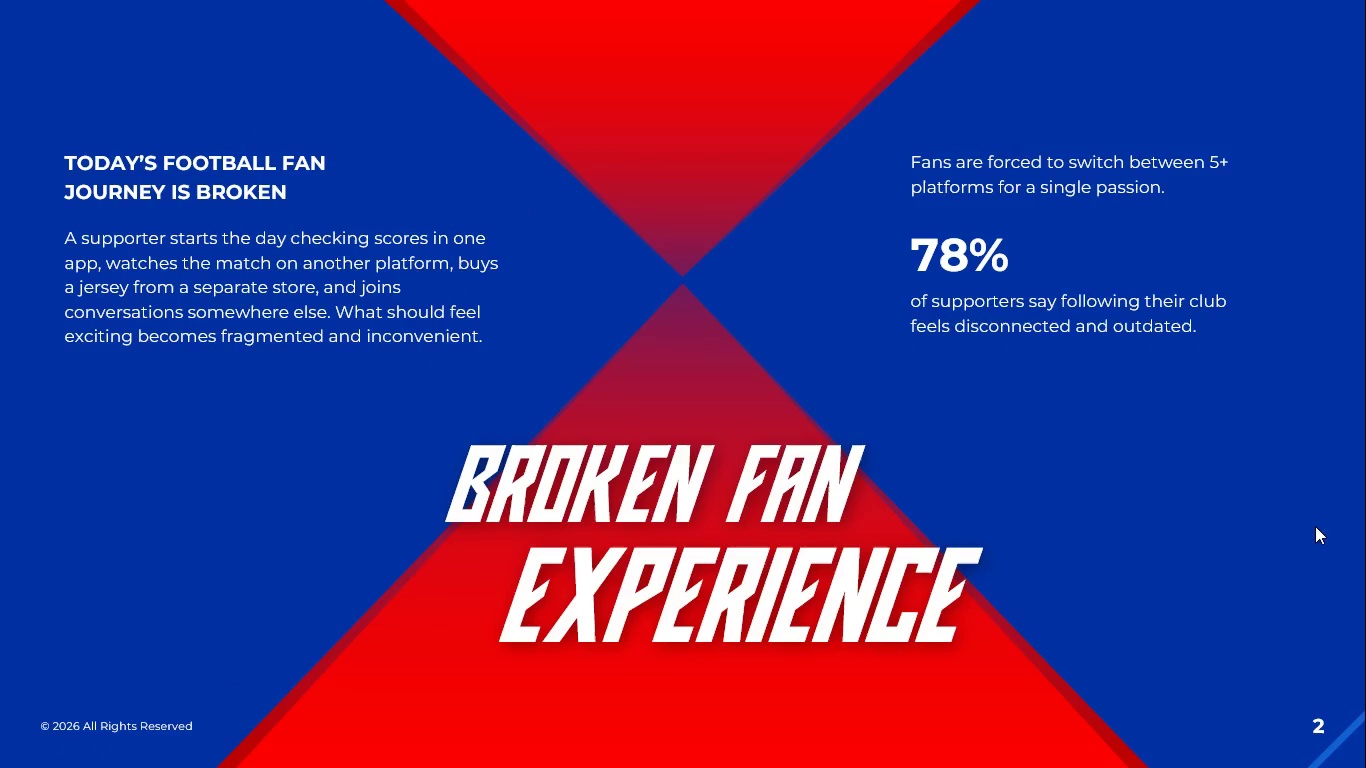 
key(ArrowRight)
 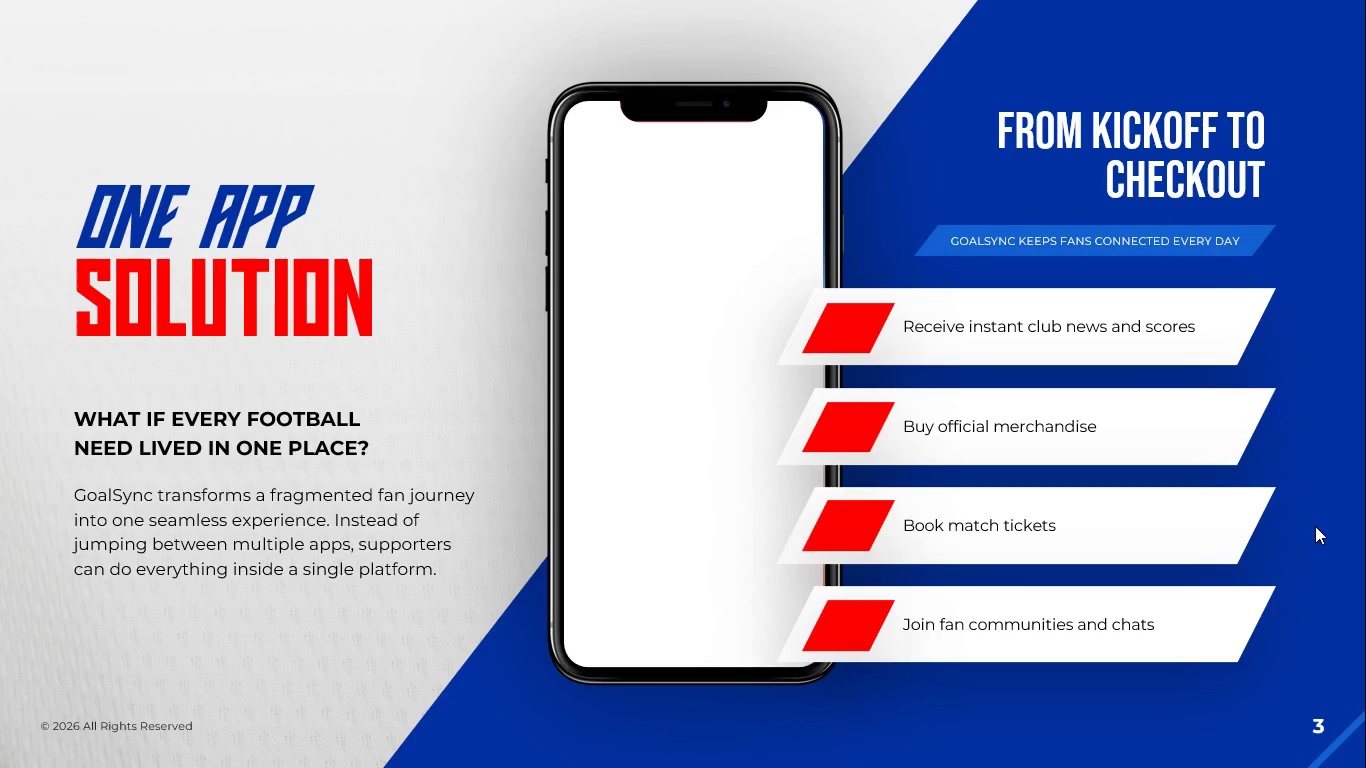 
key(ArrowRight)
 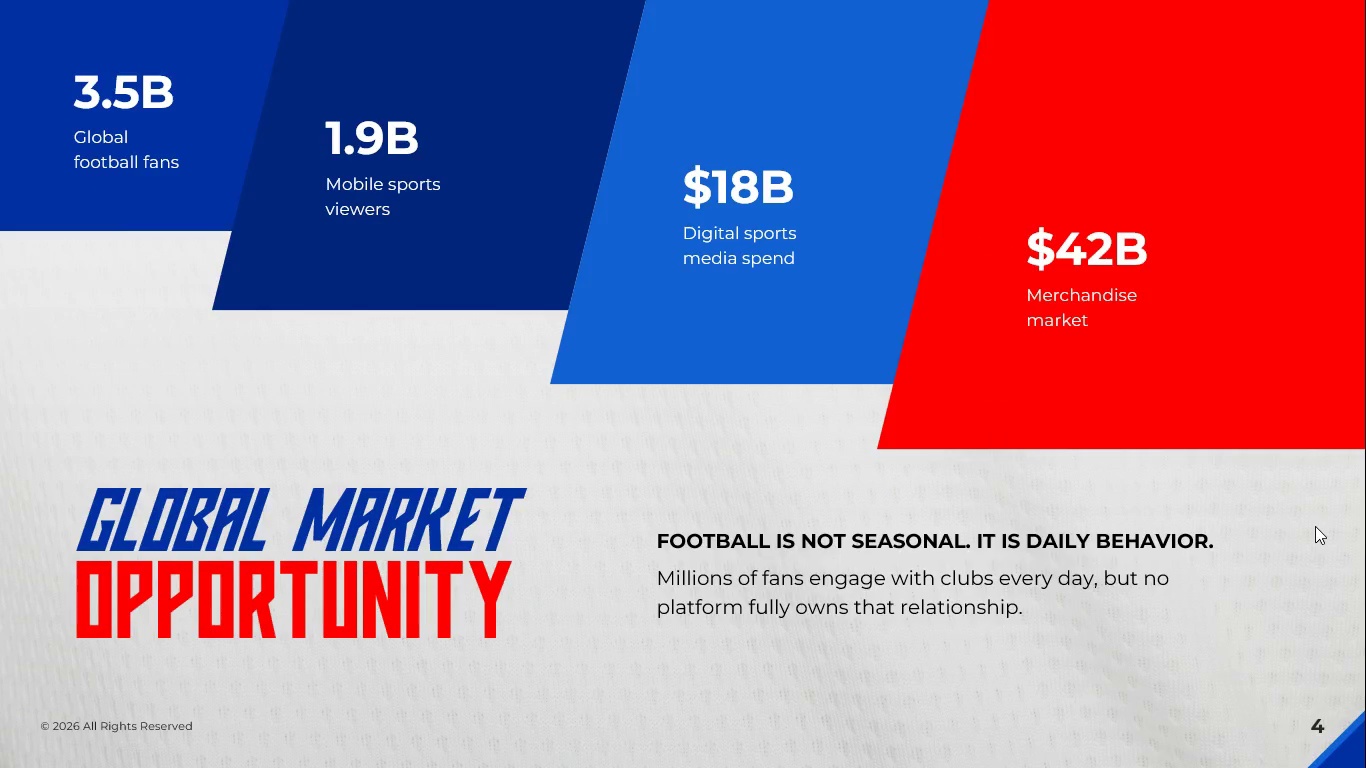 
key(Escape)
 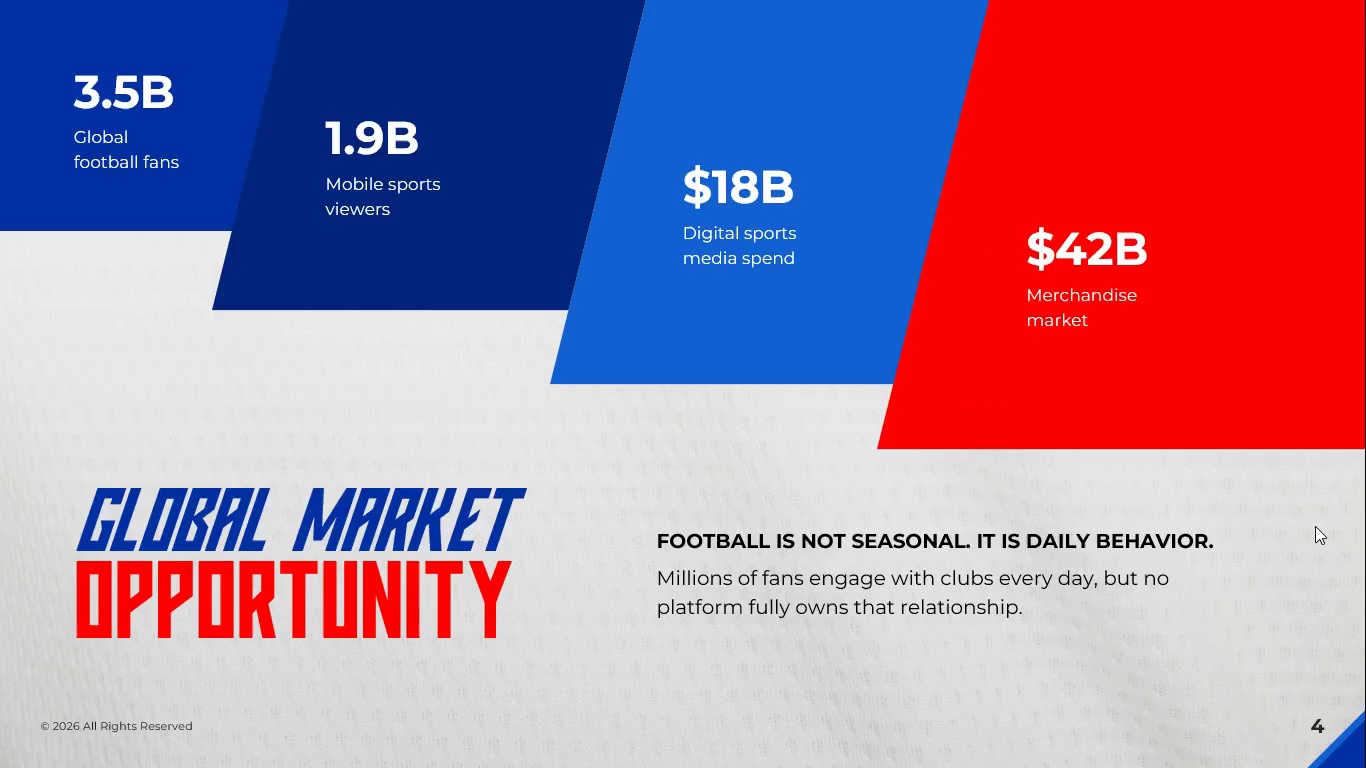 
key(Escape)
 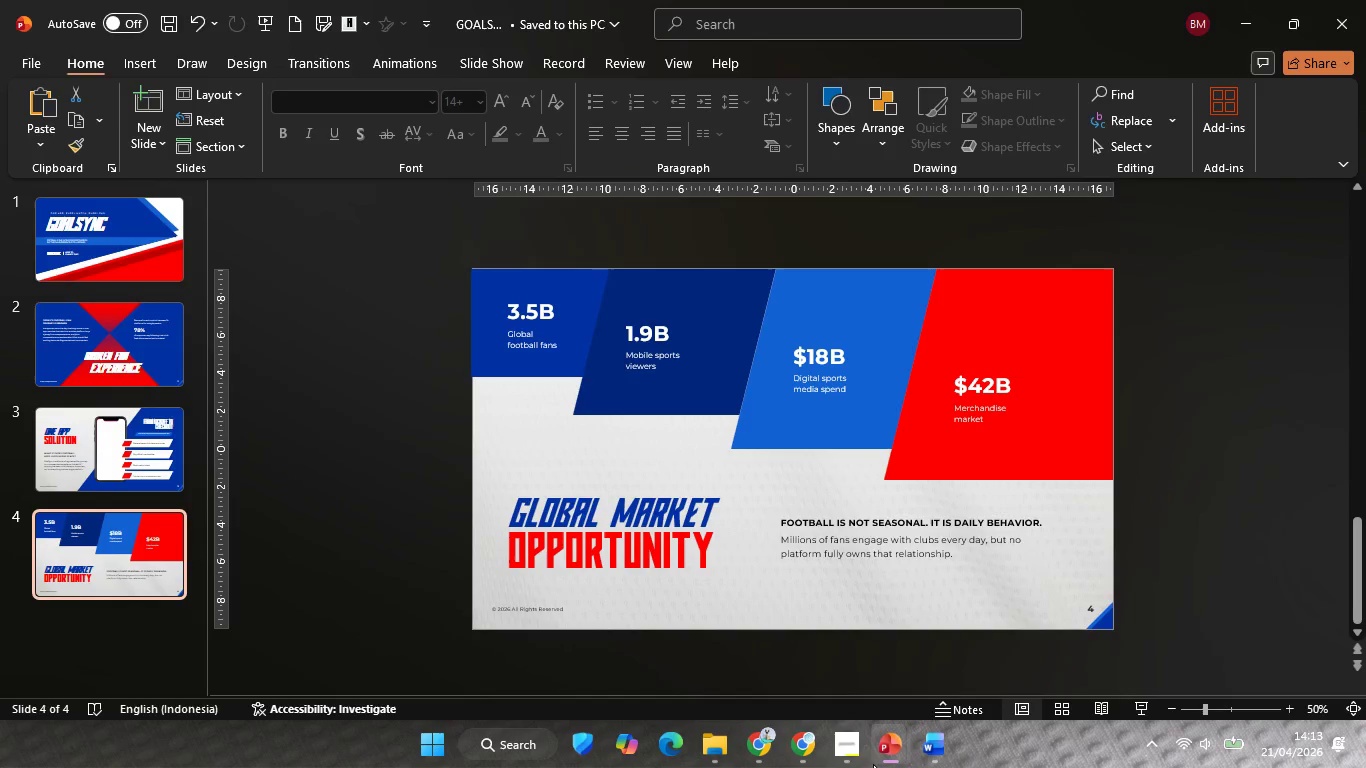 
left_click([846, 755])